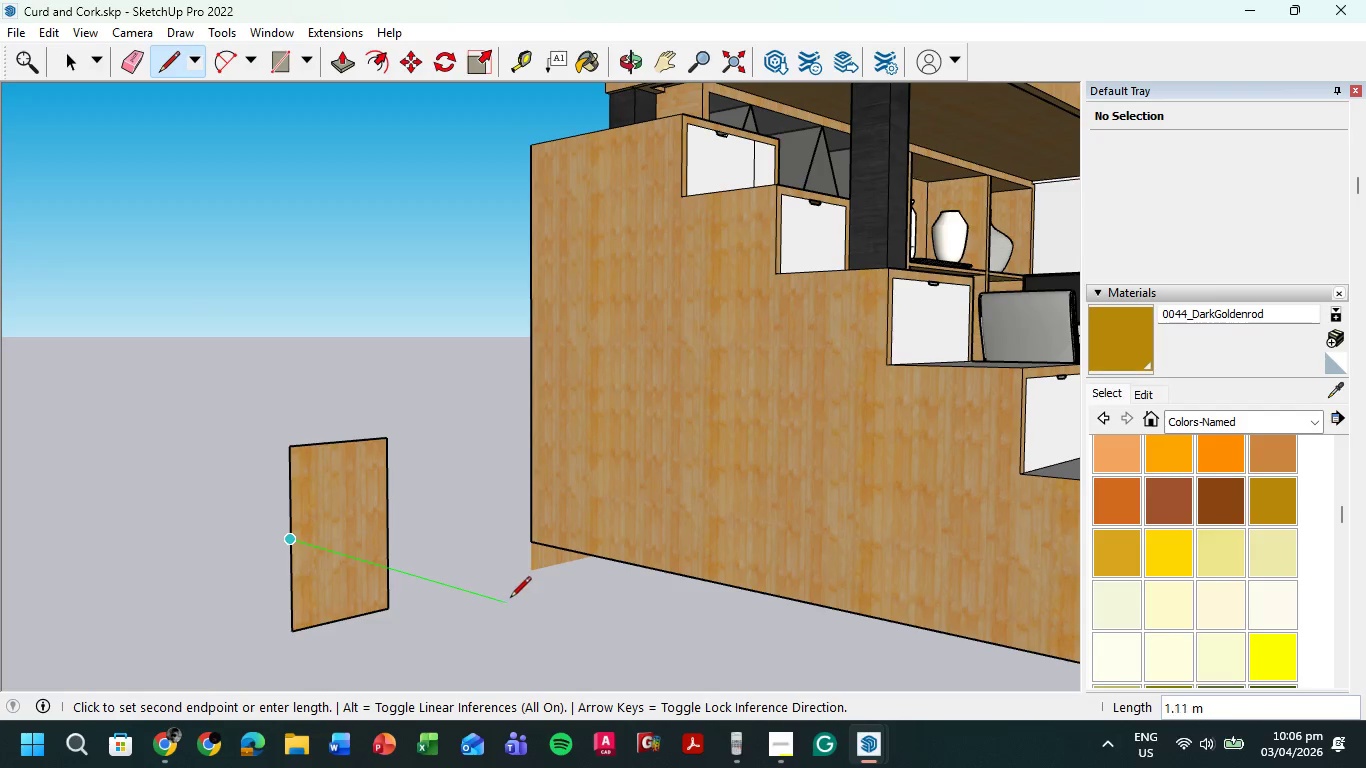 
key(Numpad1)
 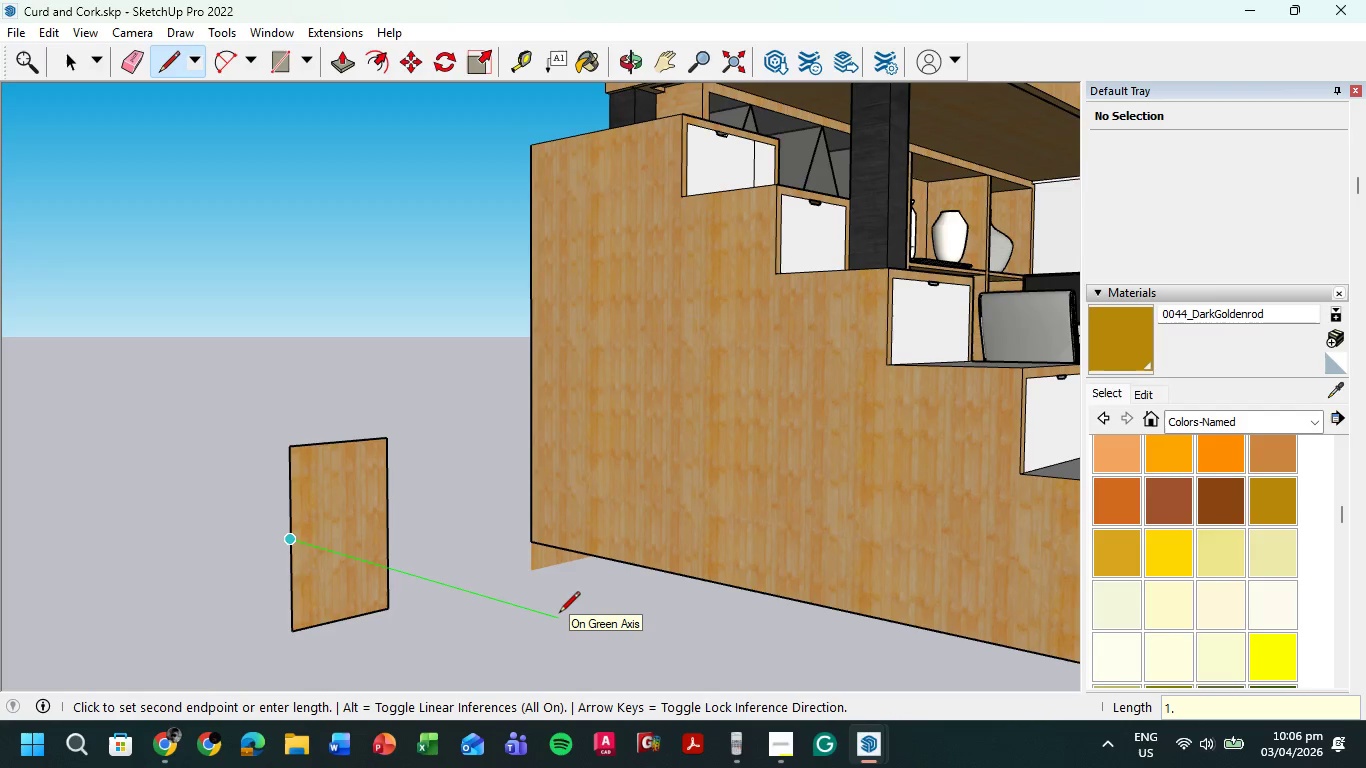 
key(NumpadDecimal)
 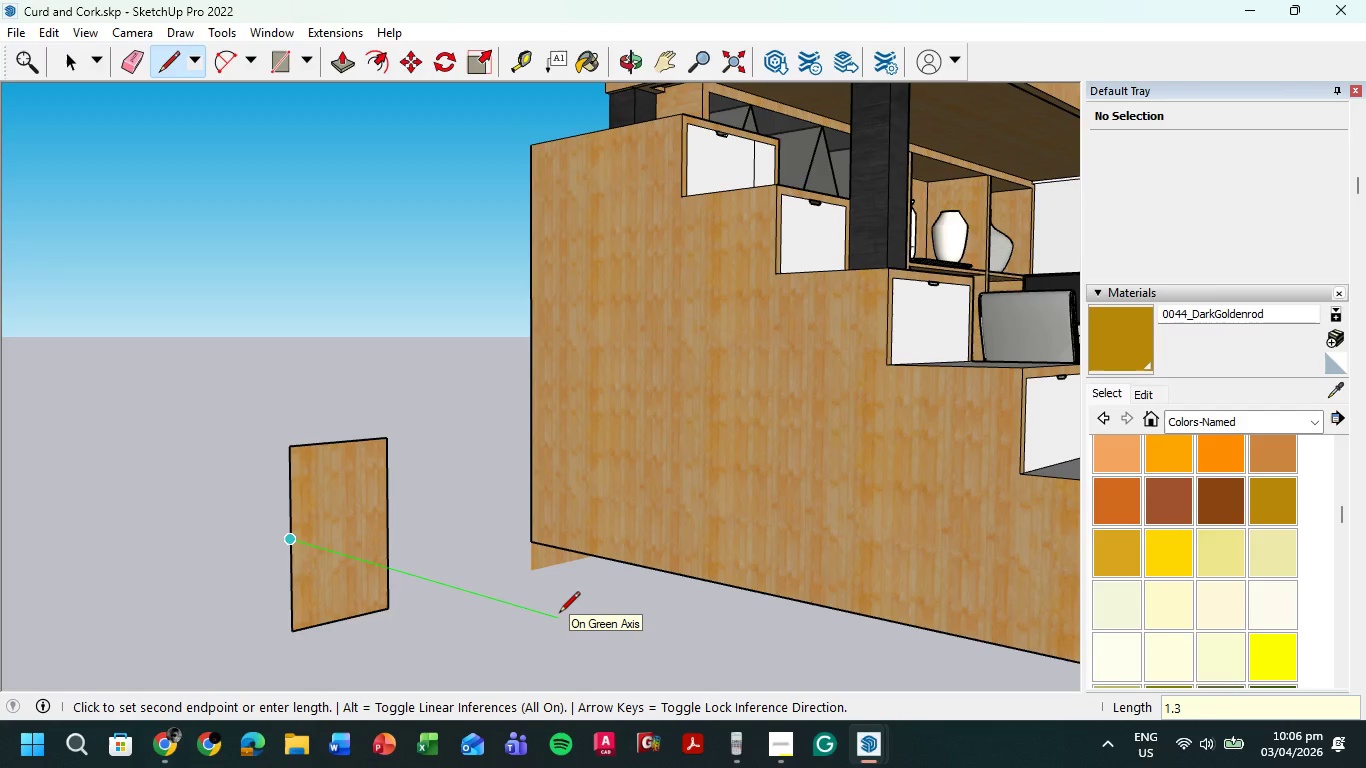 
key(Numpad3)
 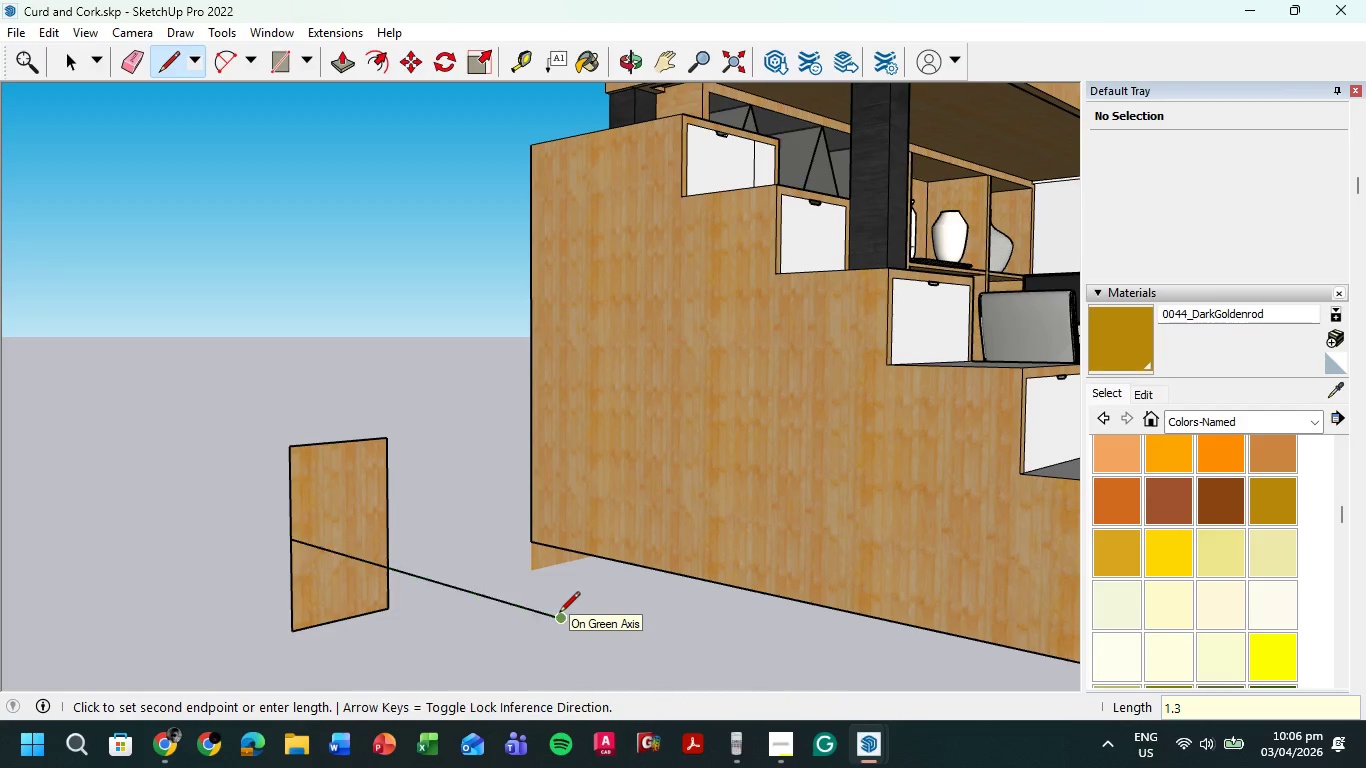 
key(NumpadEnter)
 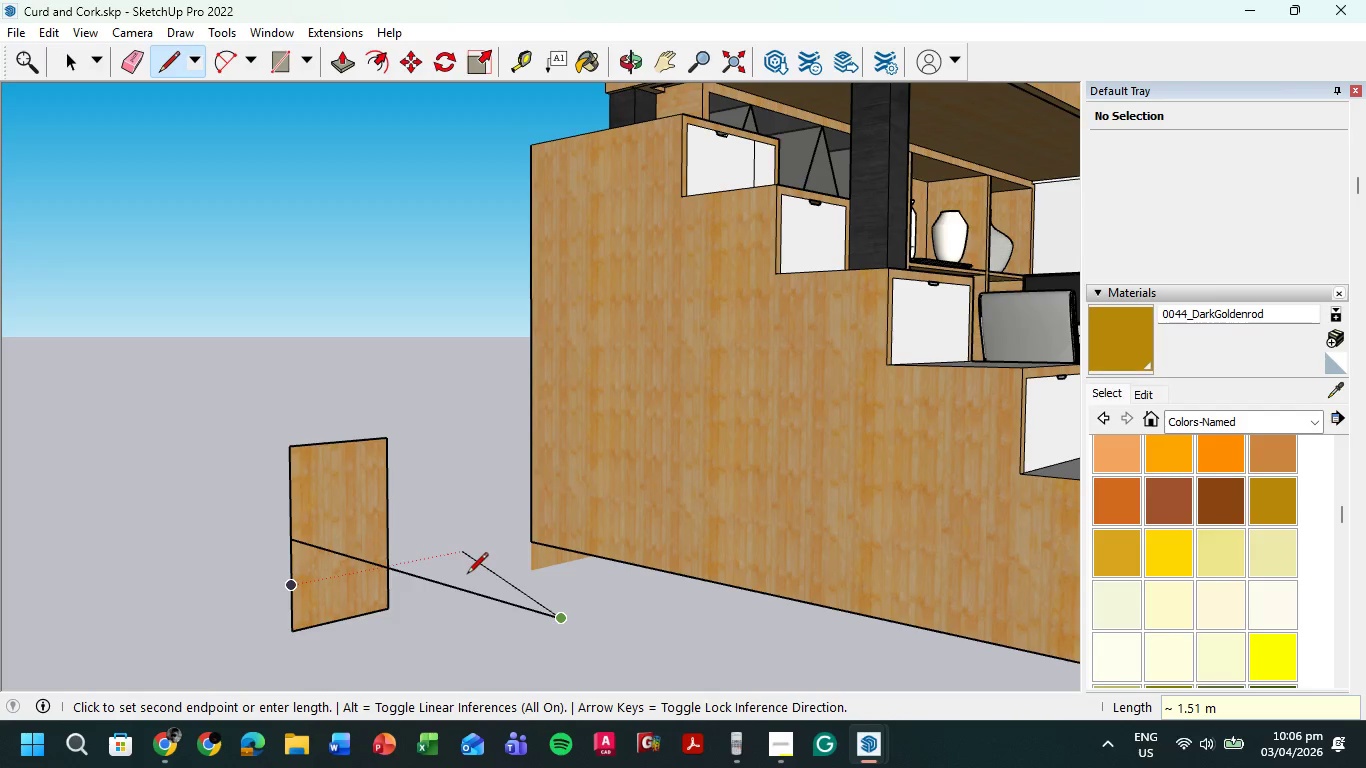 
key(Space)
 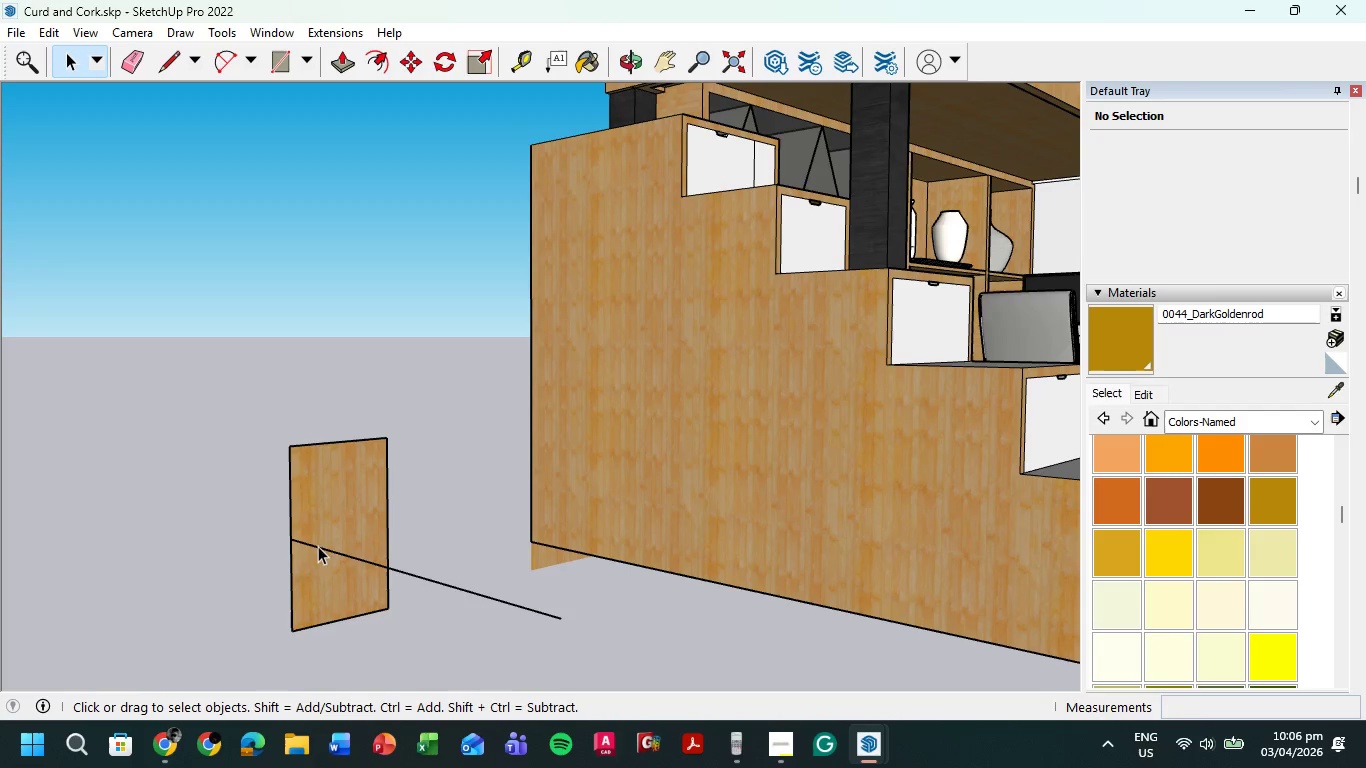 
key(Space)
 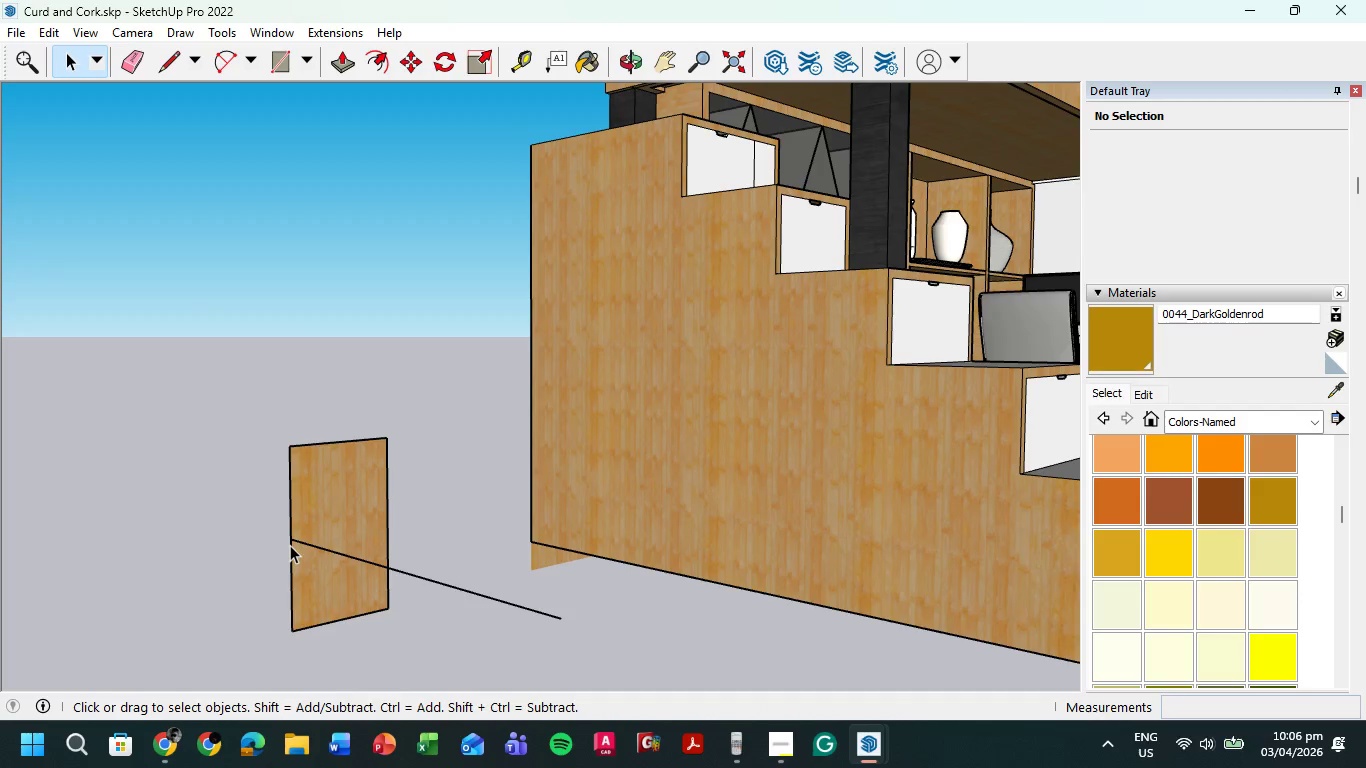 
key(L)
 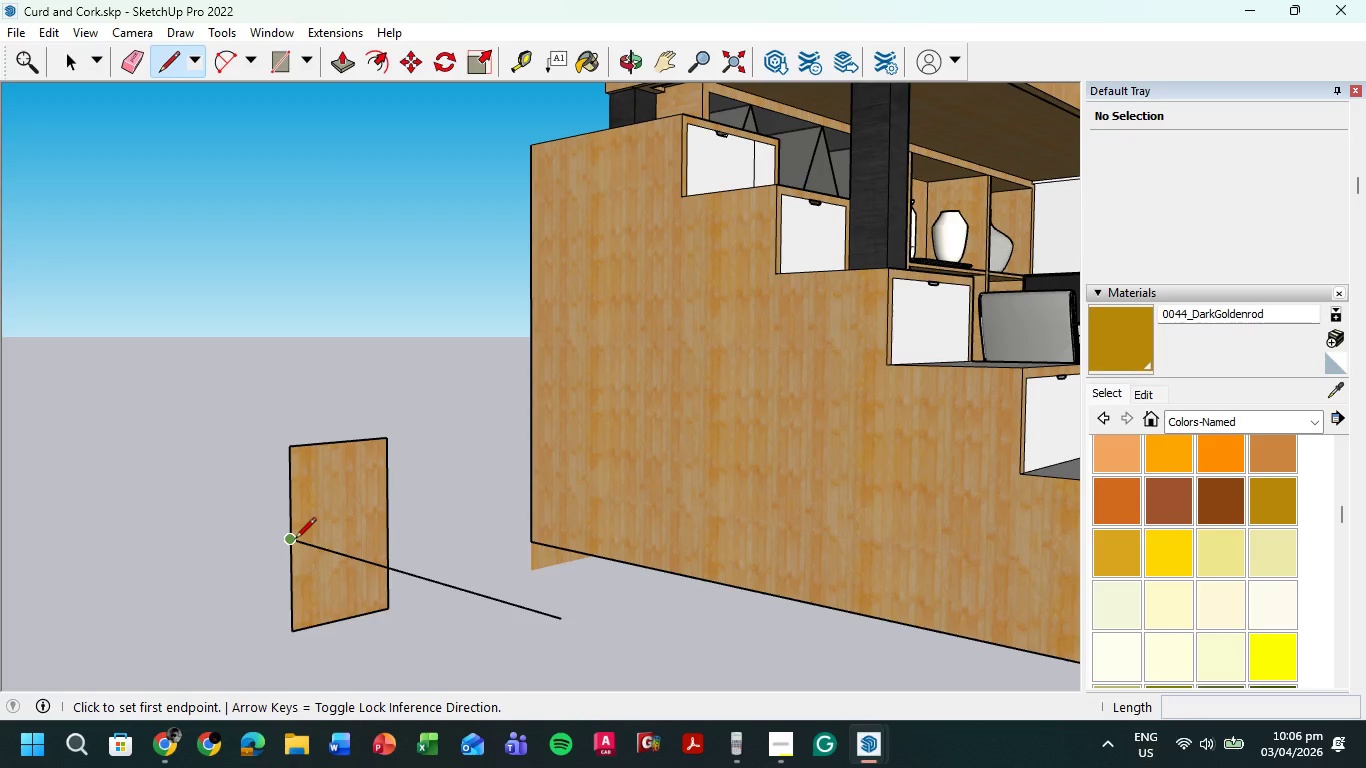 
left_click([295, 540])
 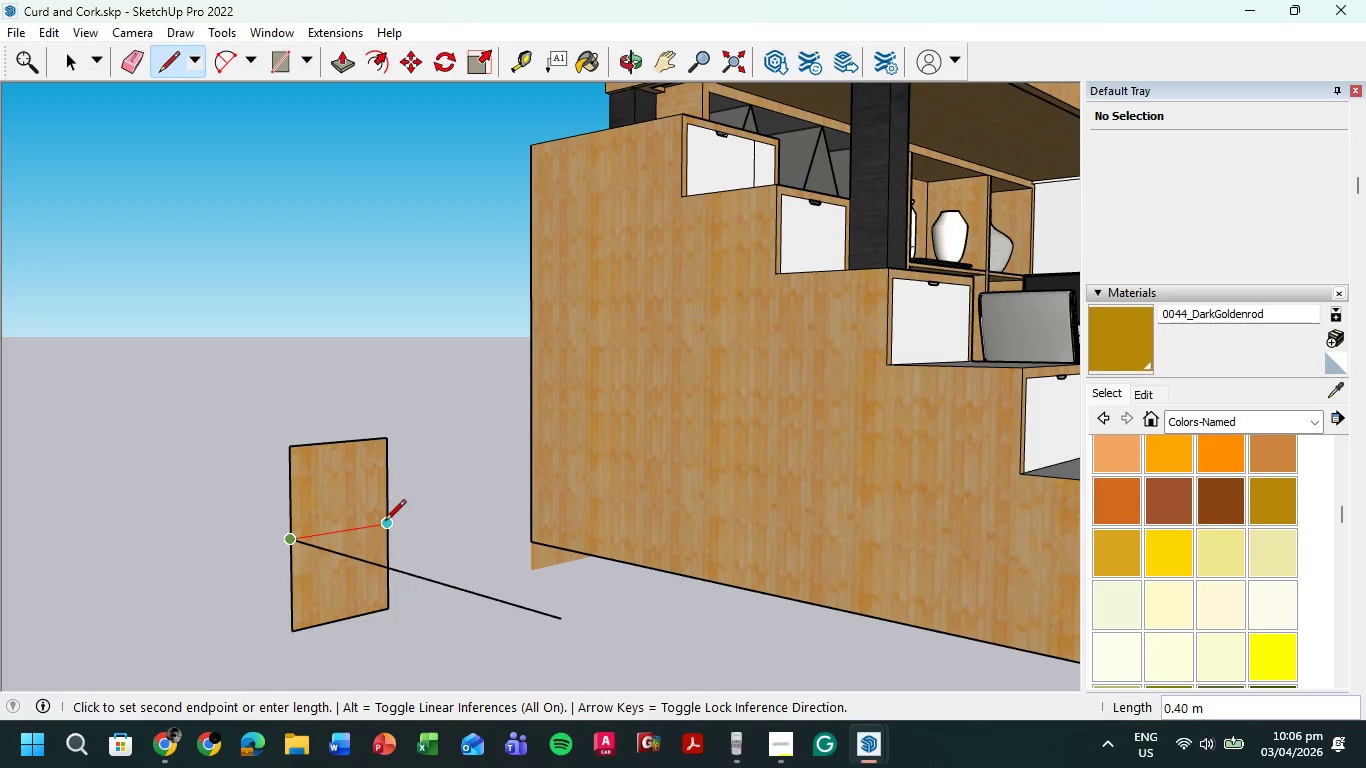 
left_click([389, 522])
 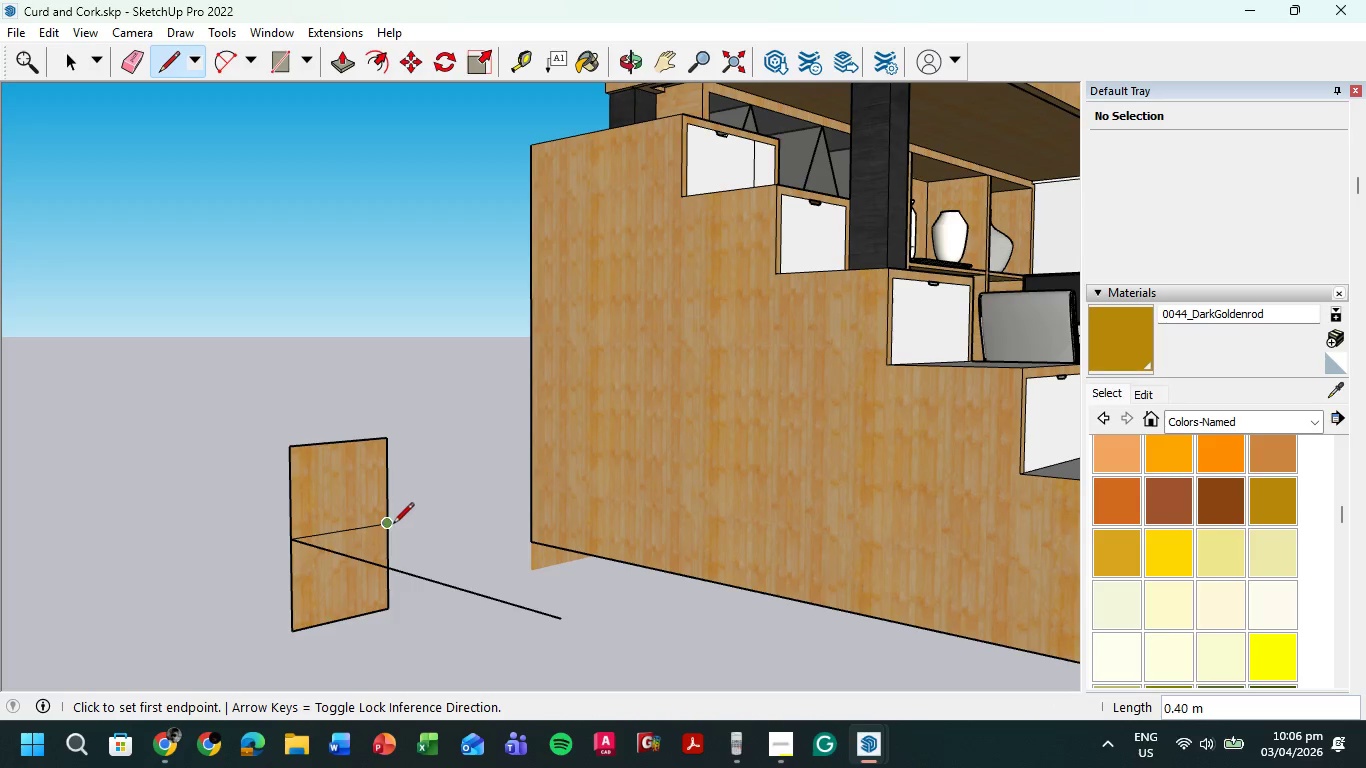 
left_click([387, 525])
 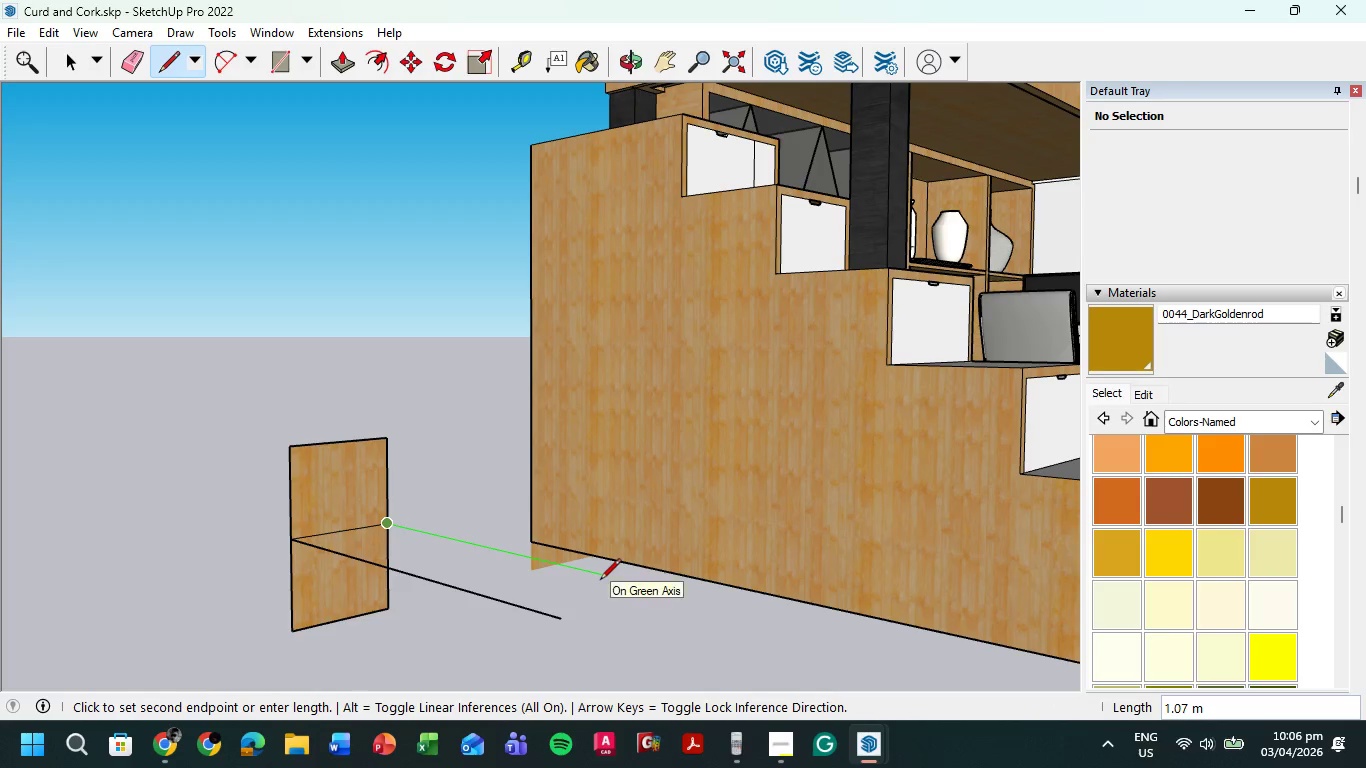 
key(Numpad1)
 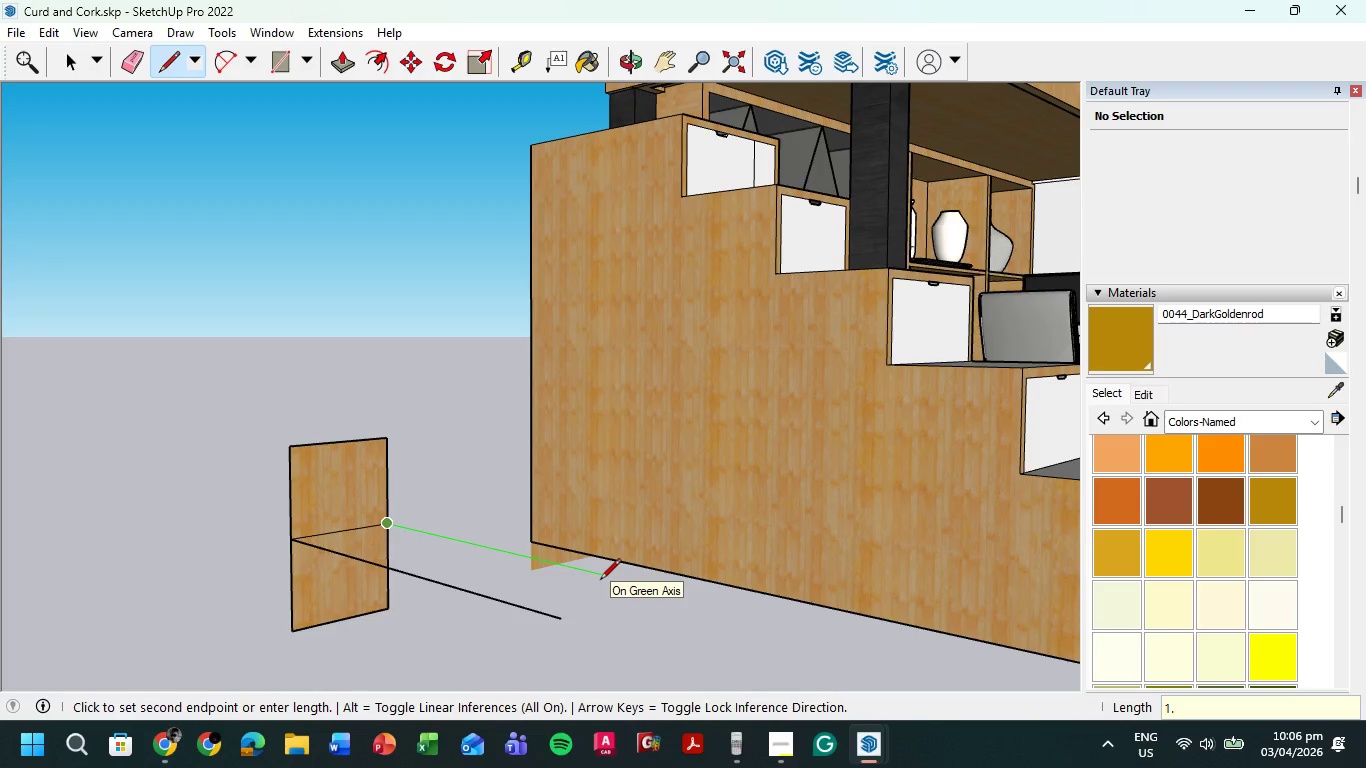 
key(NumpadDecimal)
 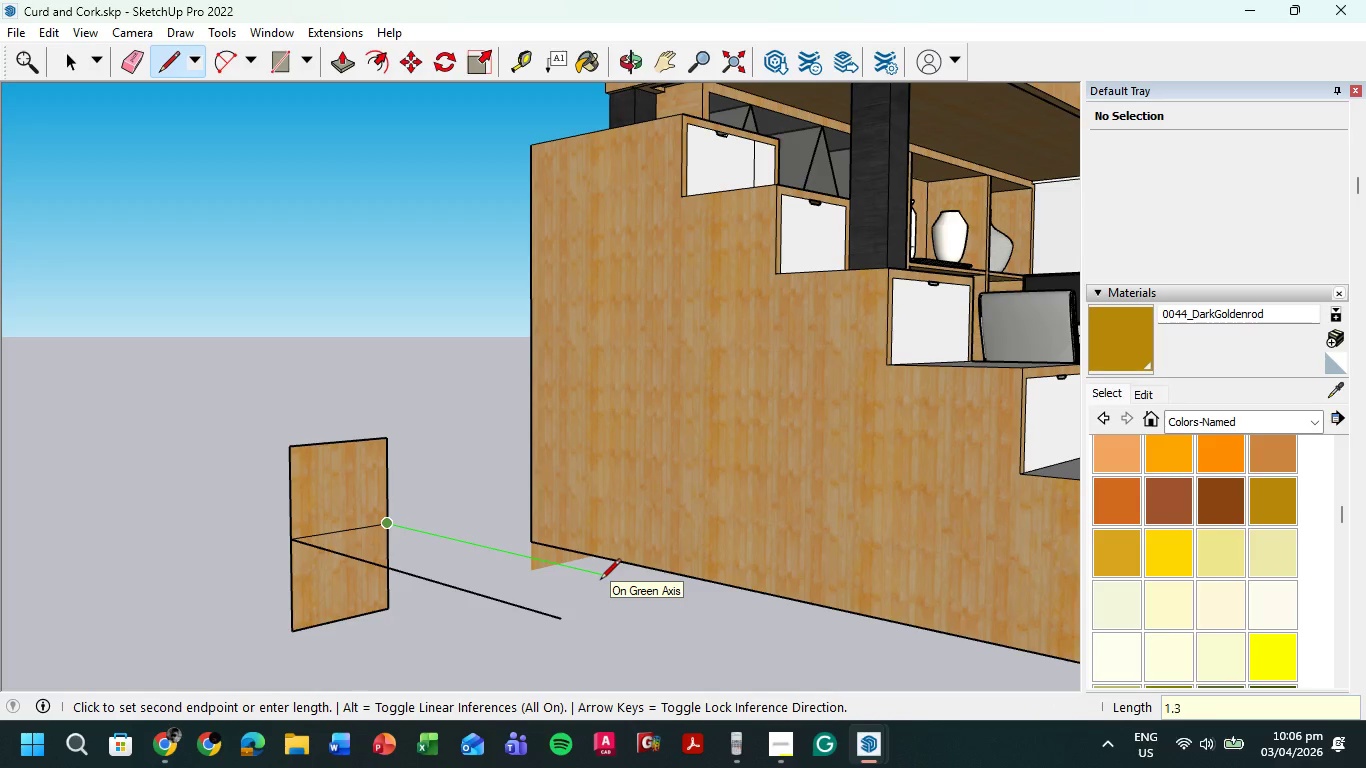 
key(Numpad3)
 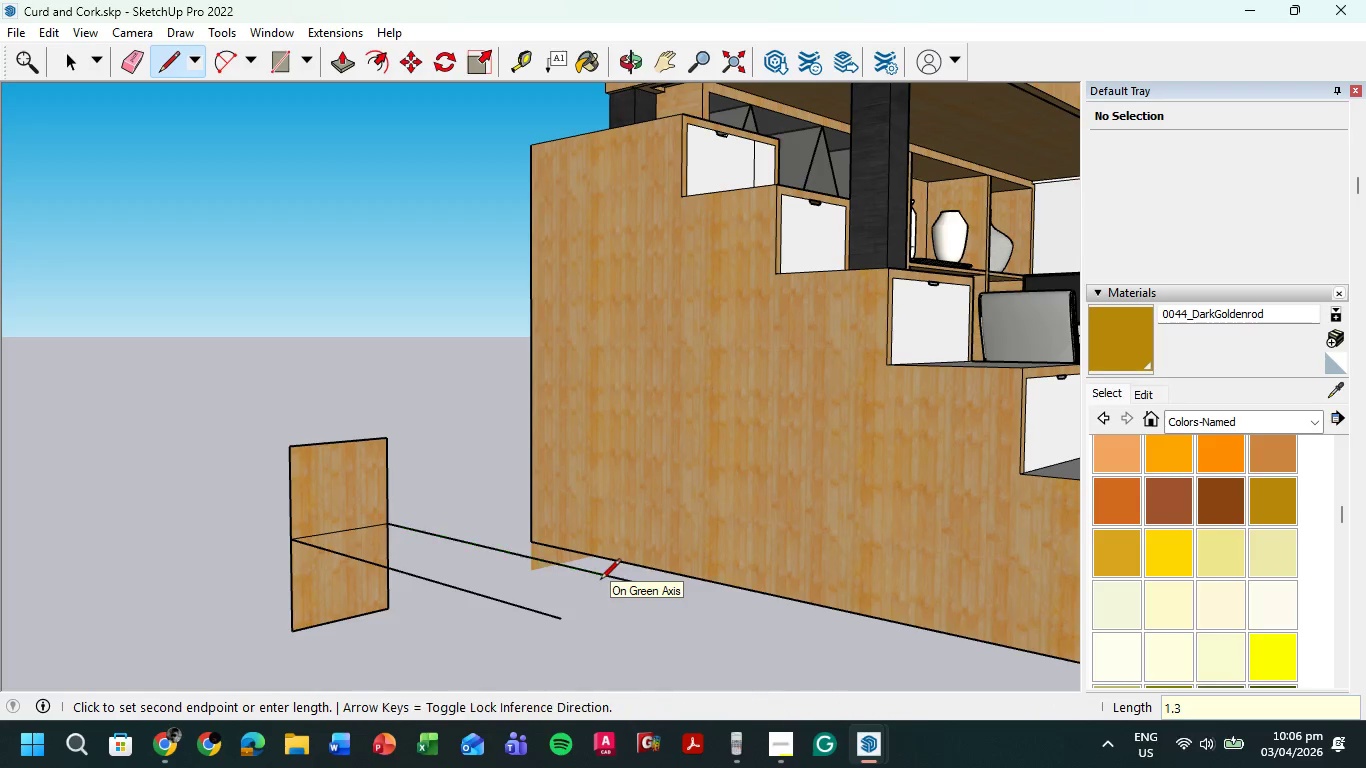 
key(NumpadEnter)
 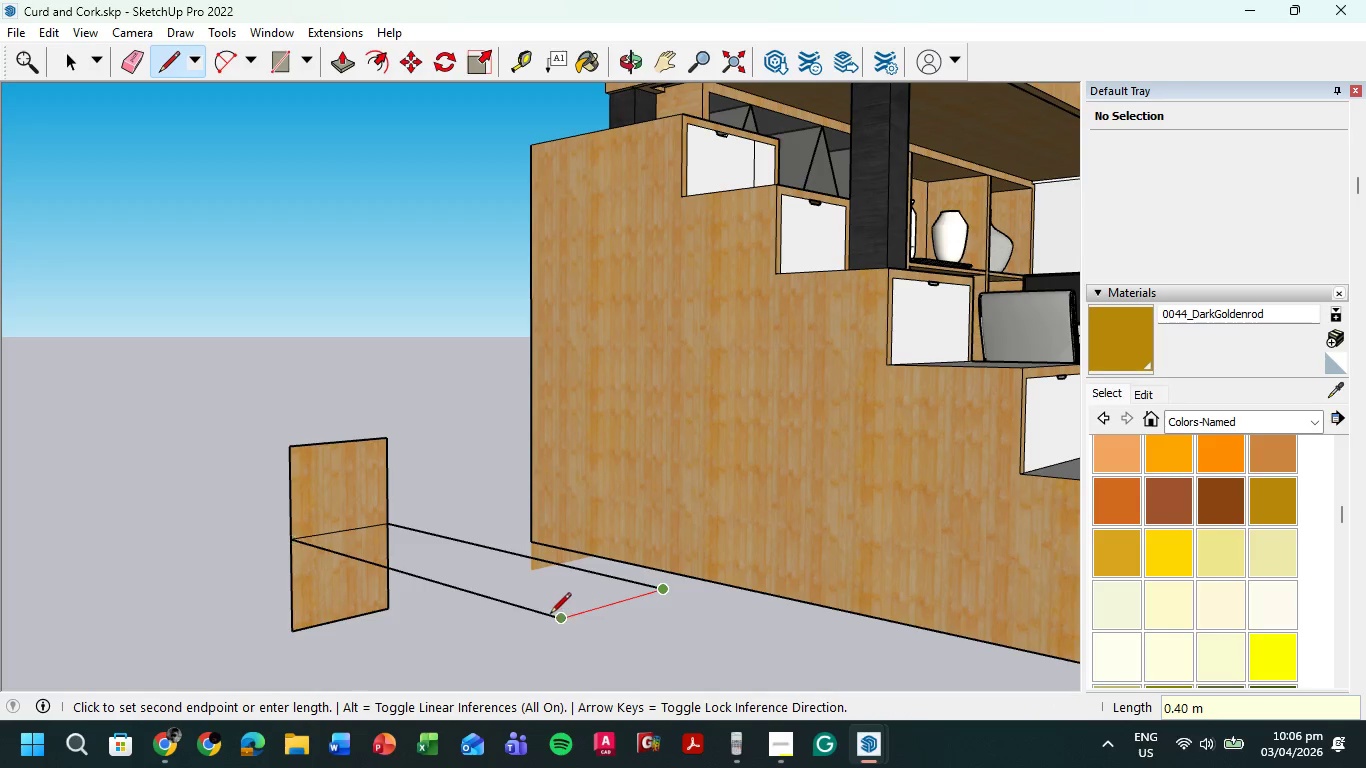 
left_click([554, 620])
 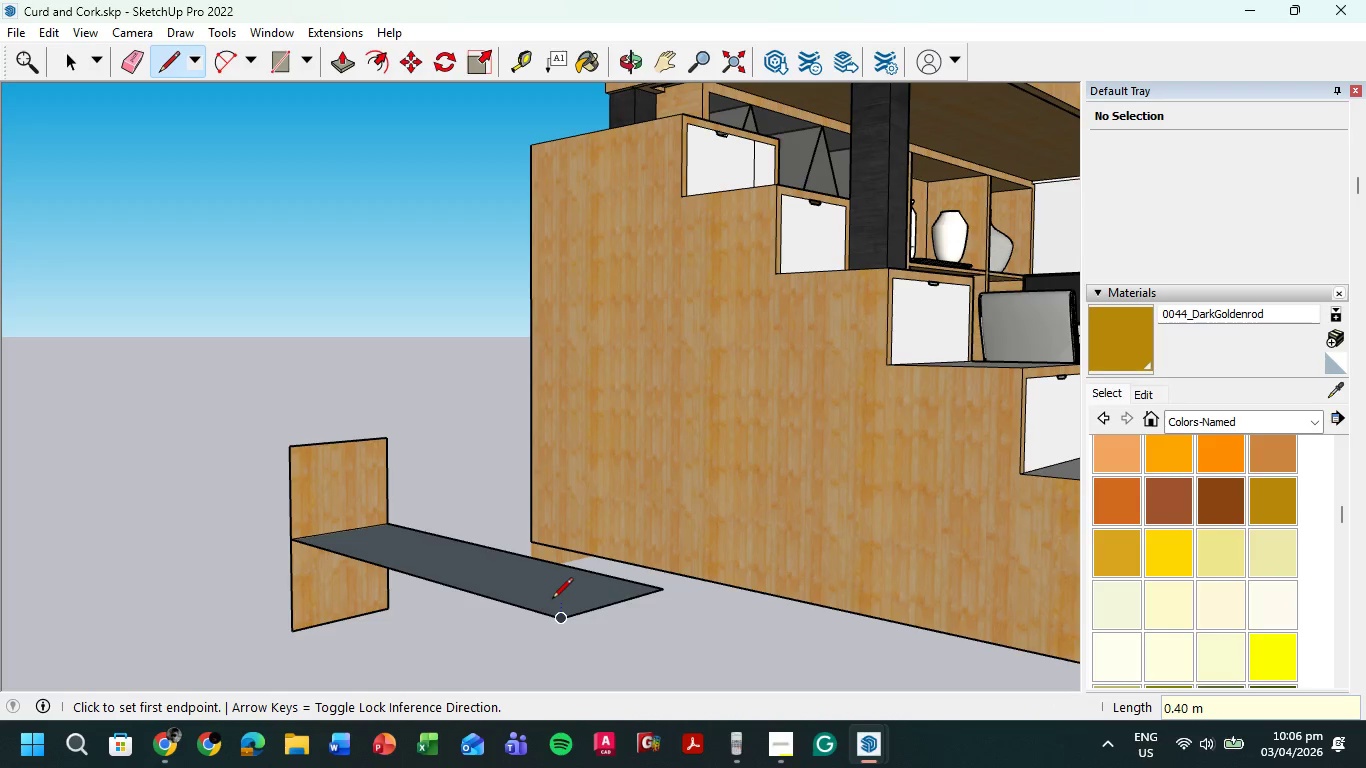 
key(P)
 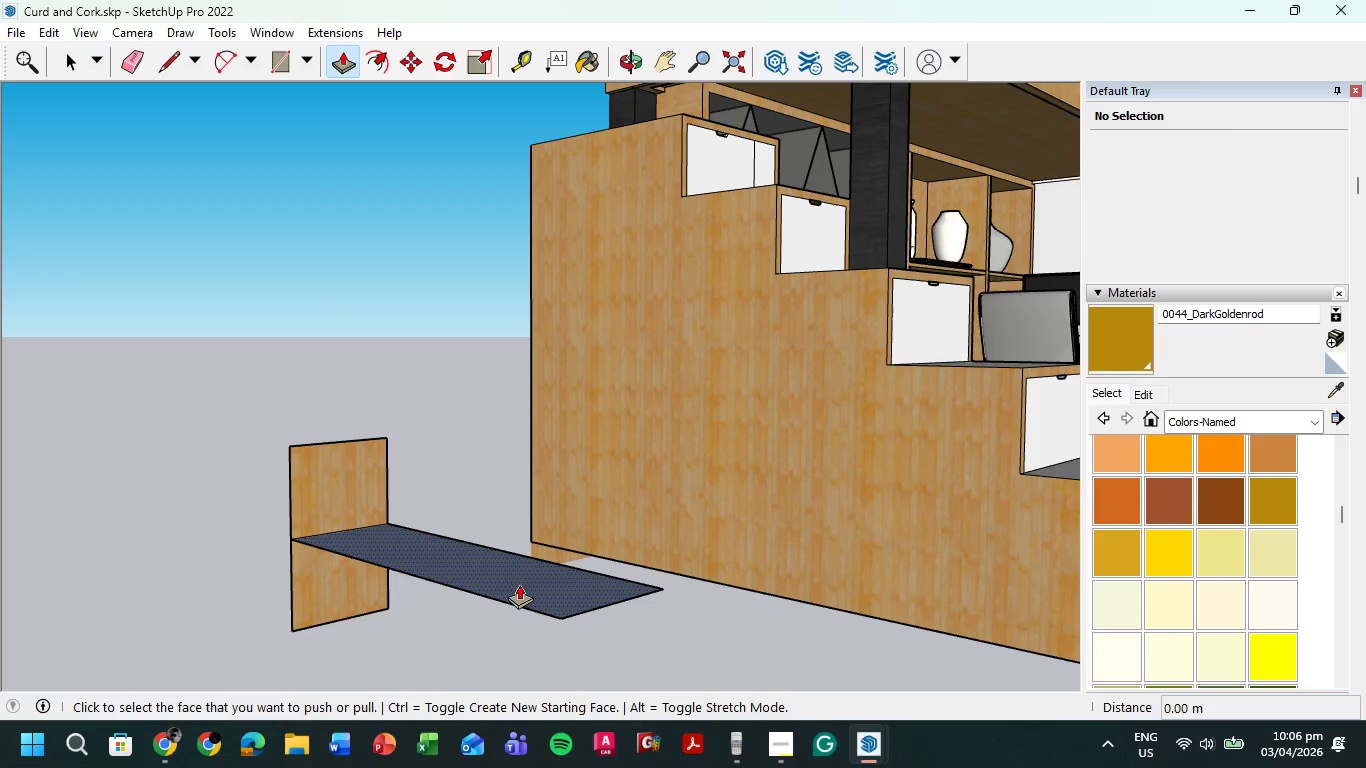 
left_click([519, 584])
 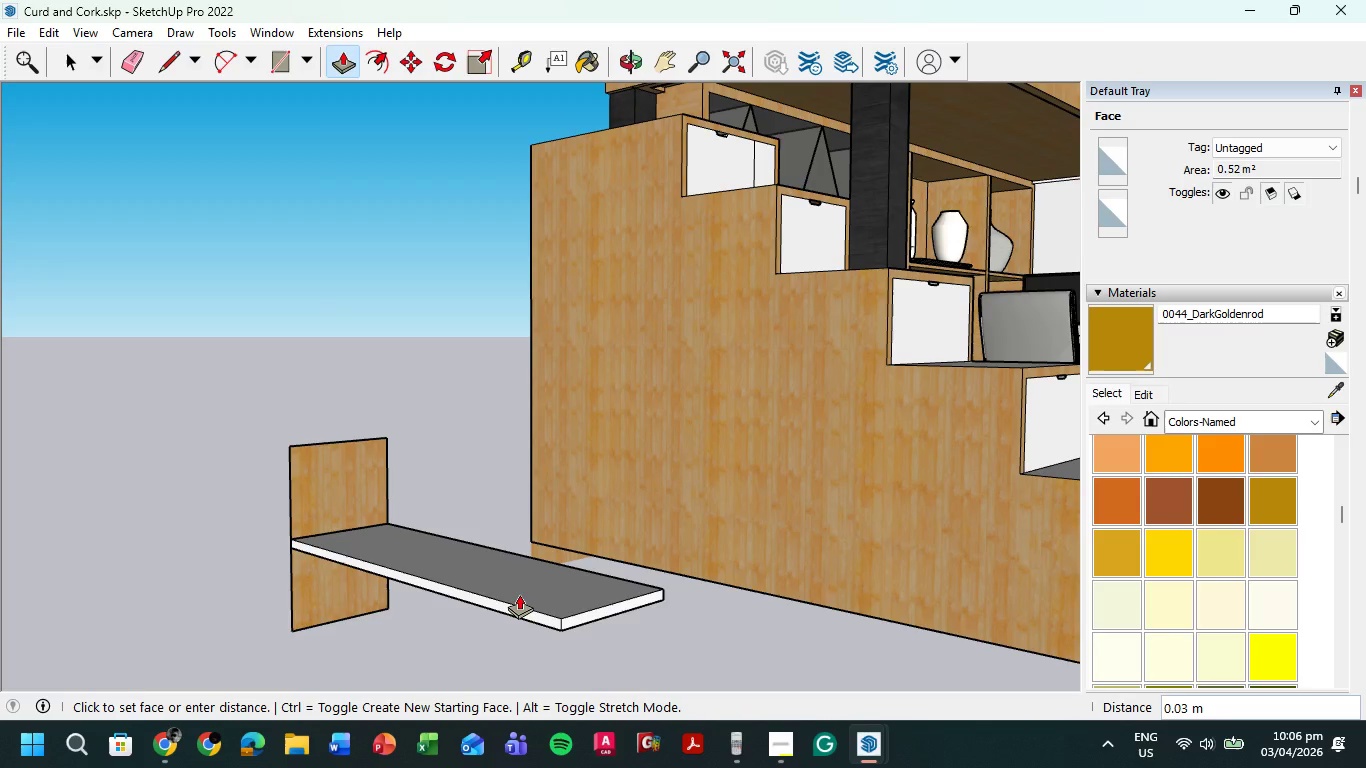 
key(Numpad0)
 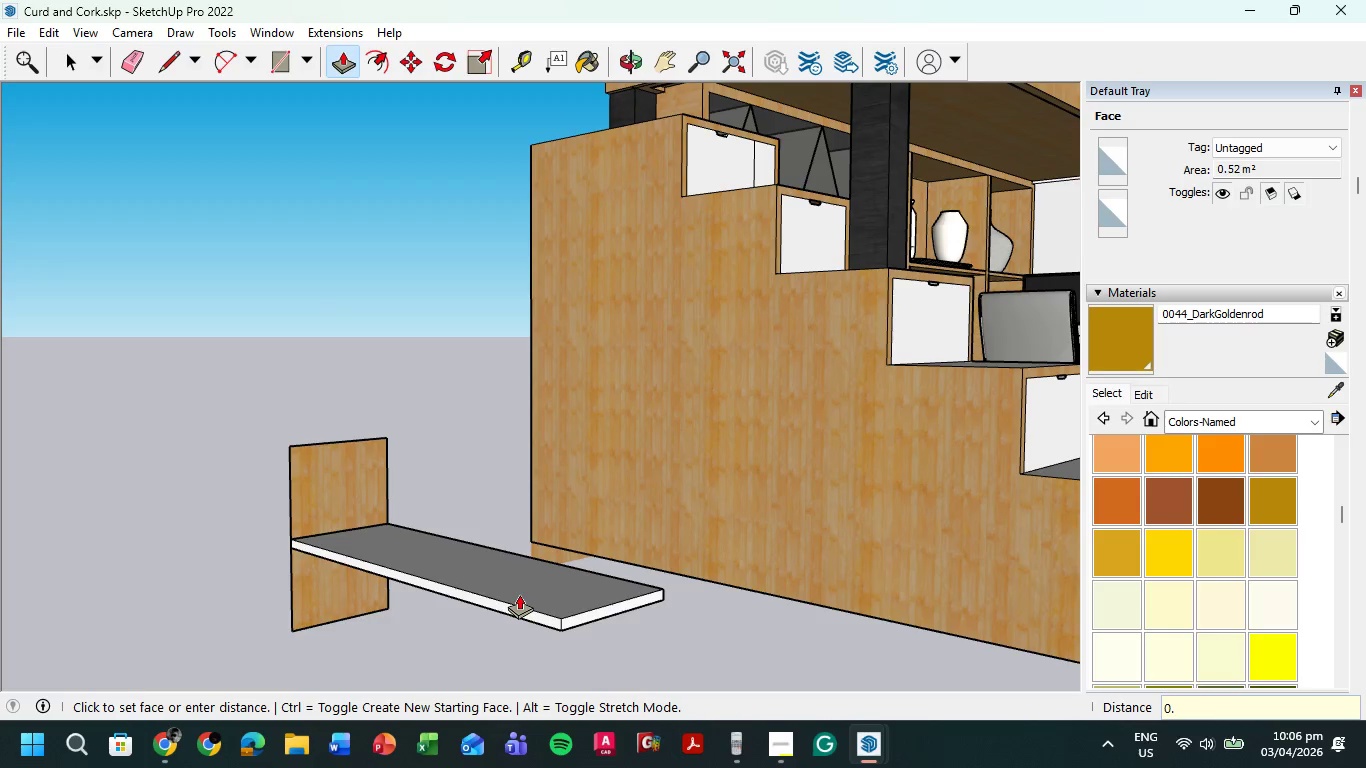 
key(NumpadDecimal)
 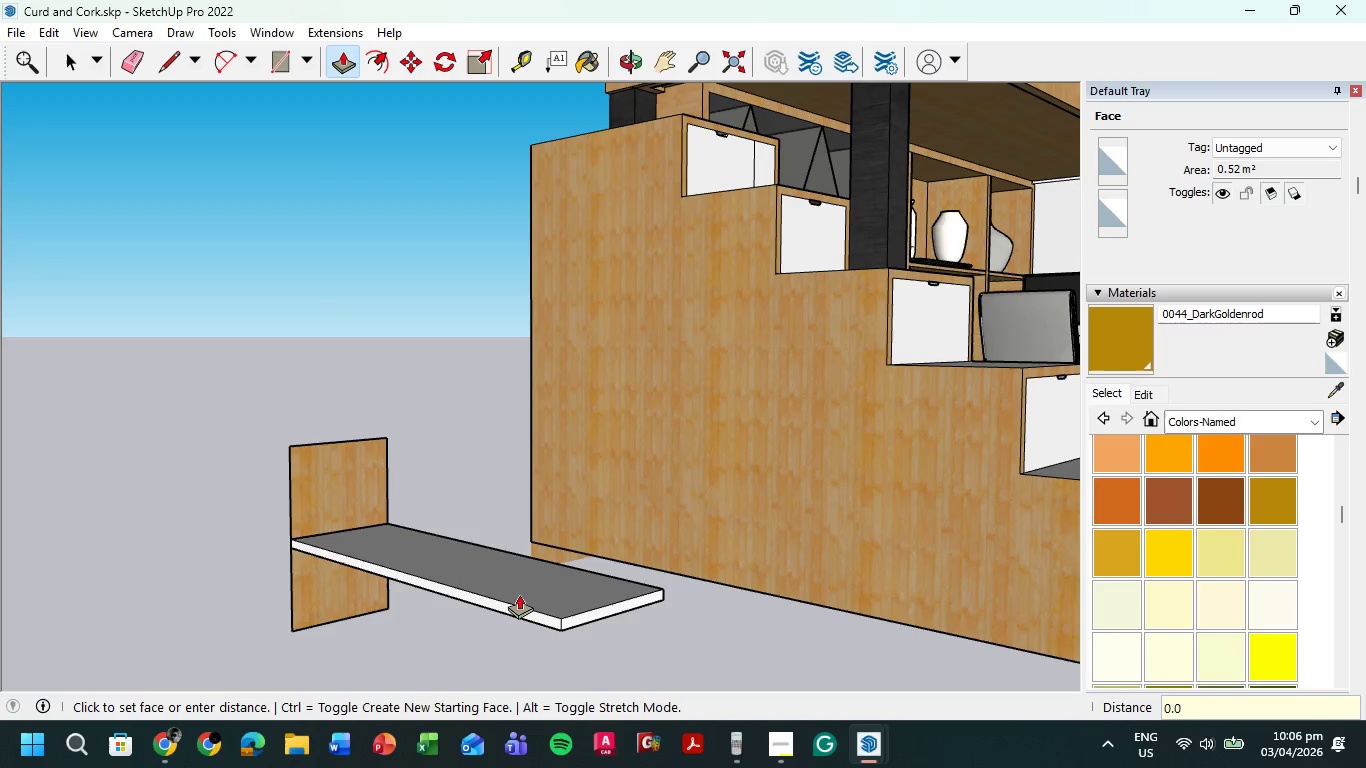 
key(Numpad0)
 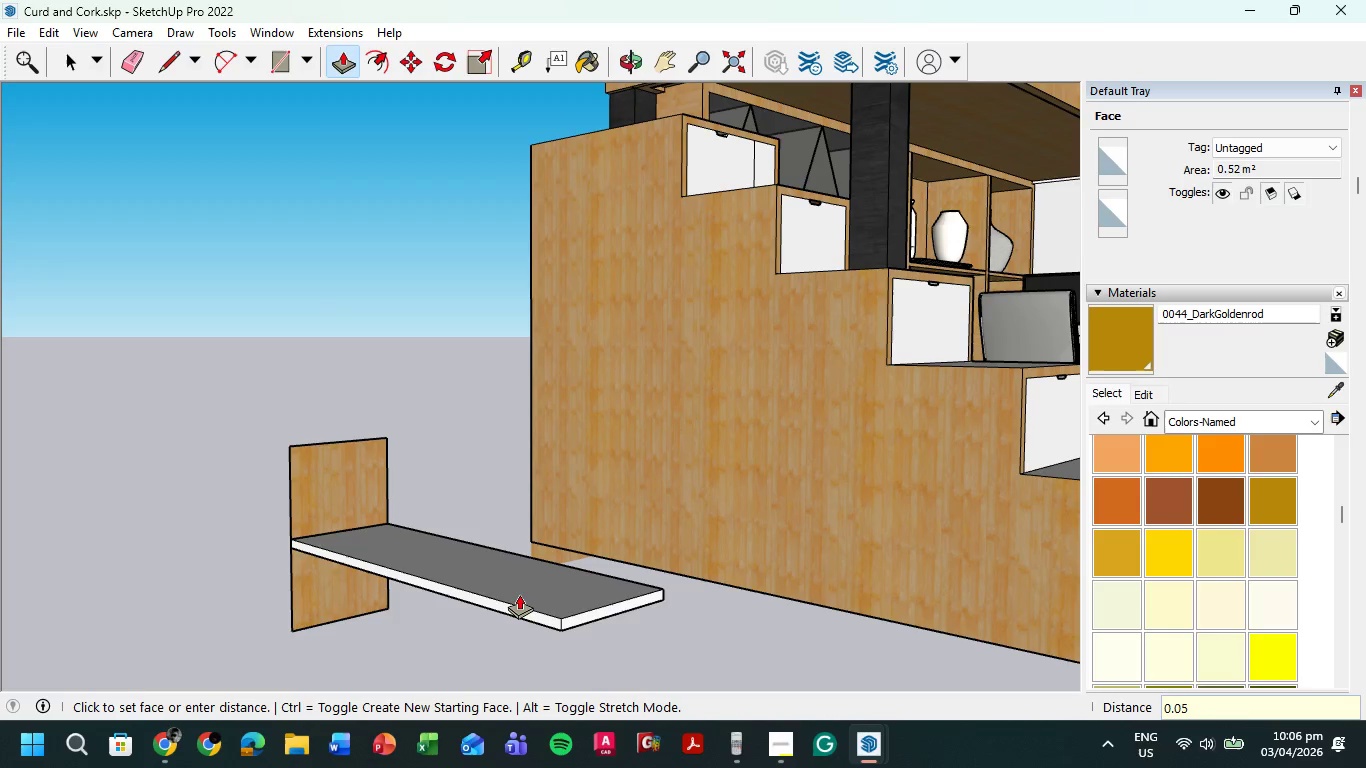 
key(Numpad5)
 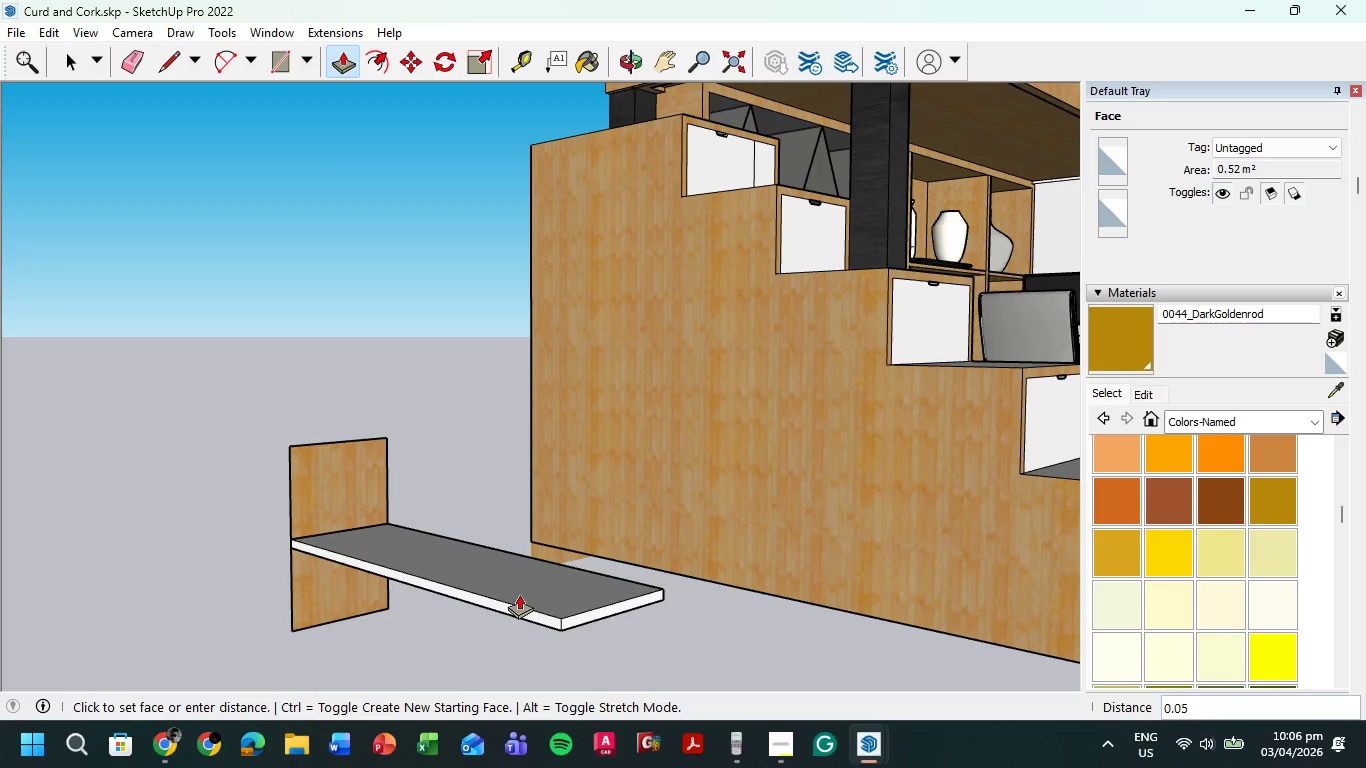 
wait(19.8)
 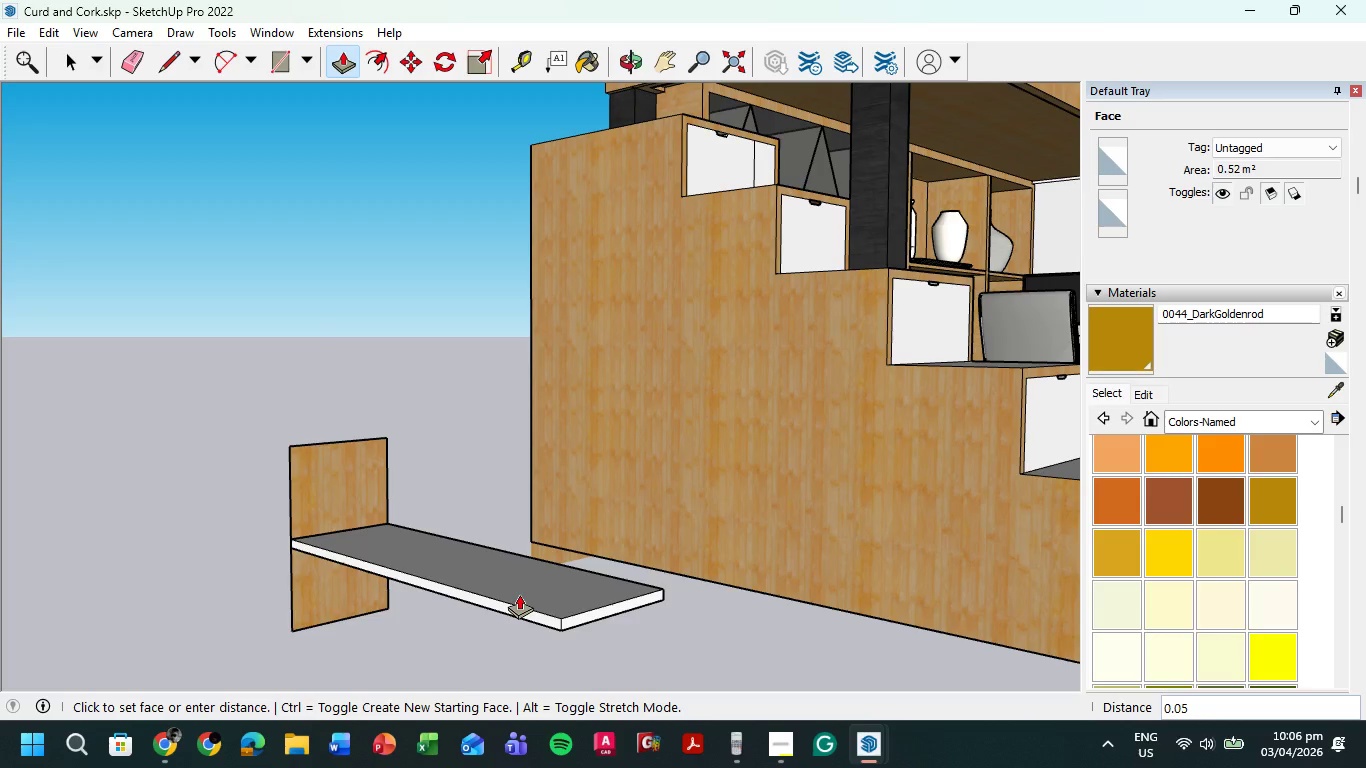 
key(Numpad0)
 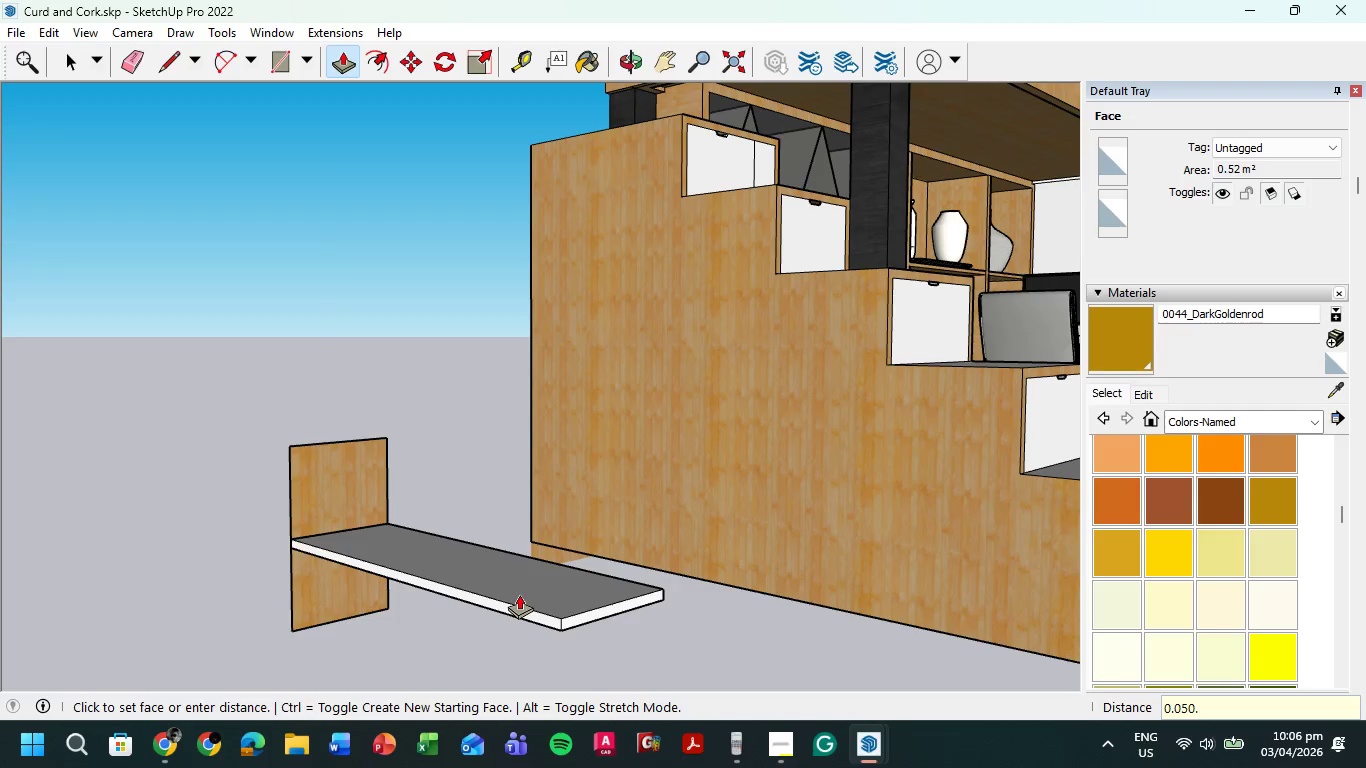 
key(NumpadDecimal)
 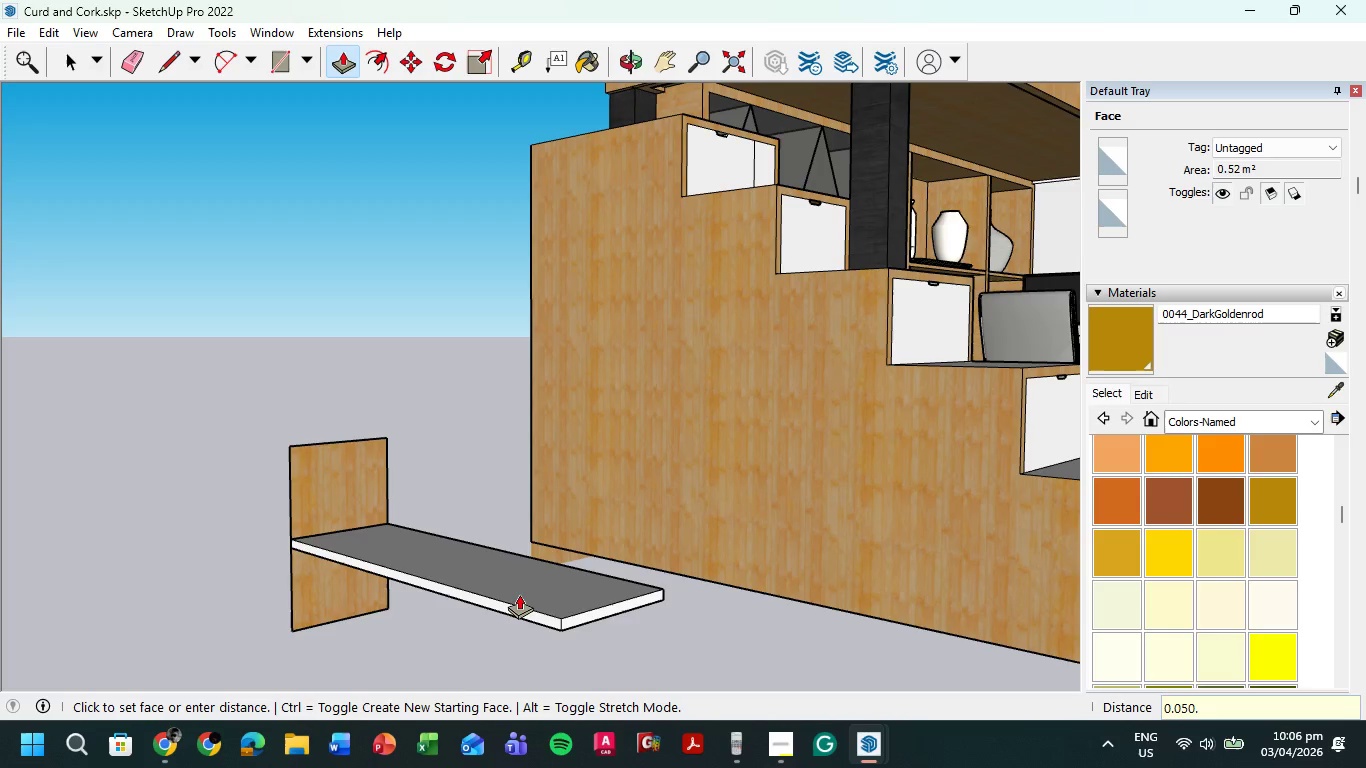 
key(Backspace)
 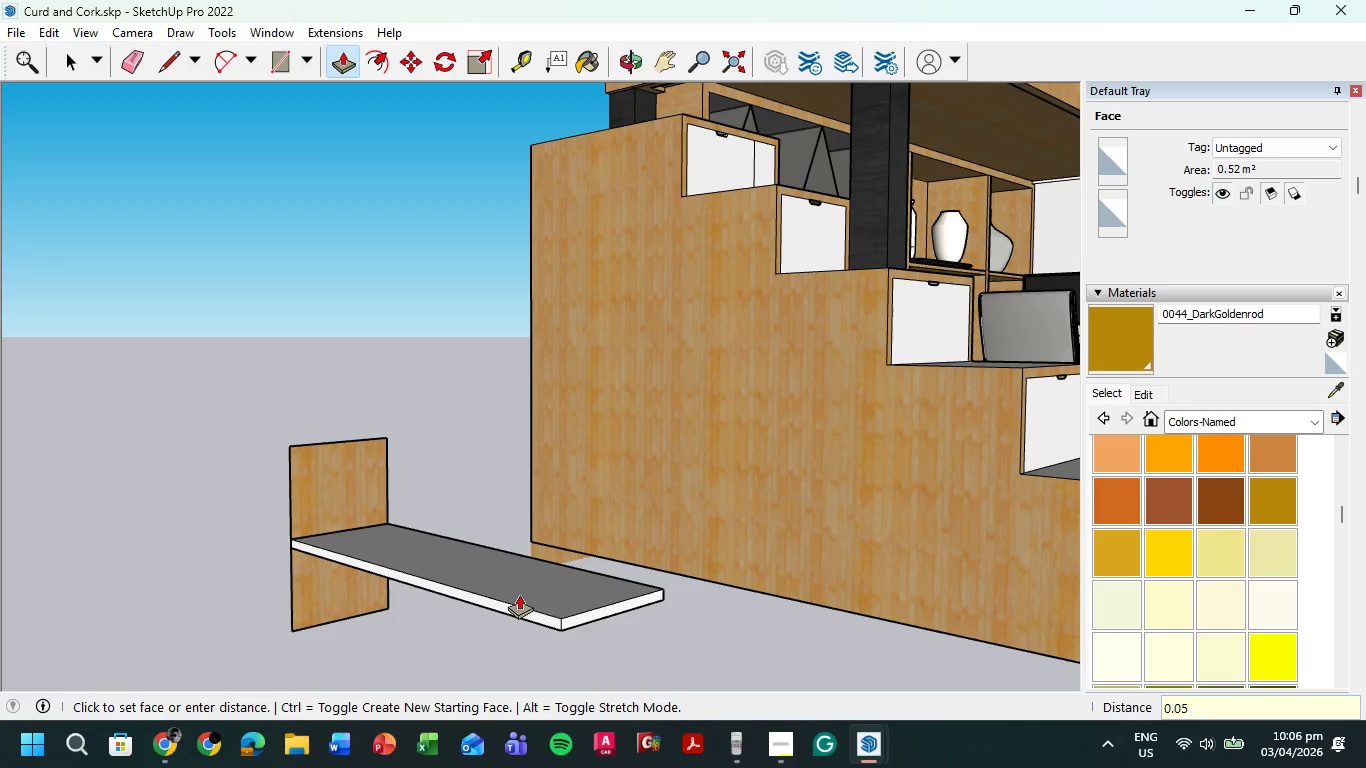 
key(Backspace)
 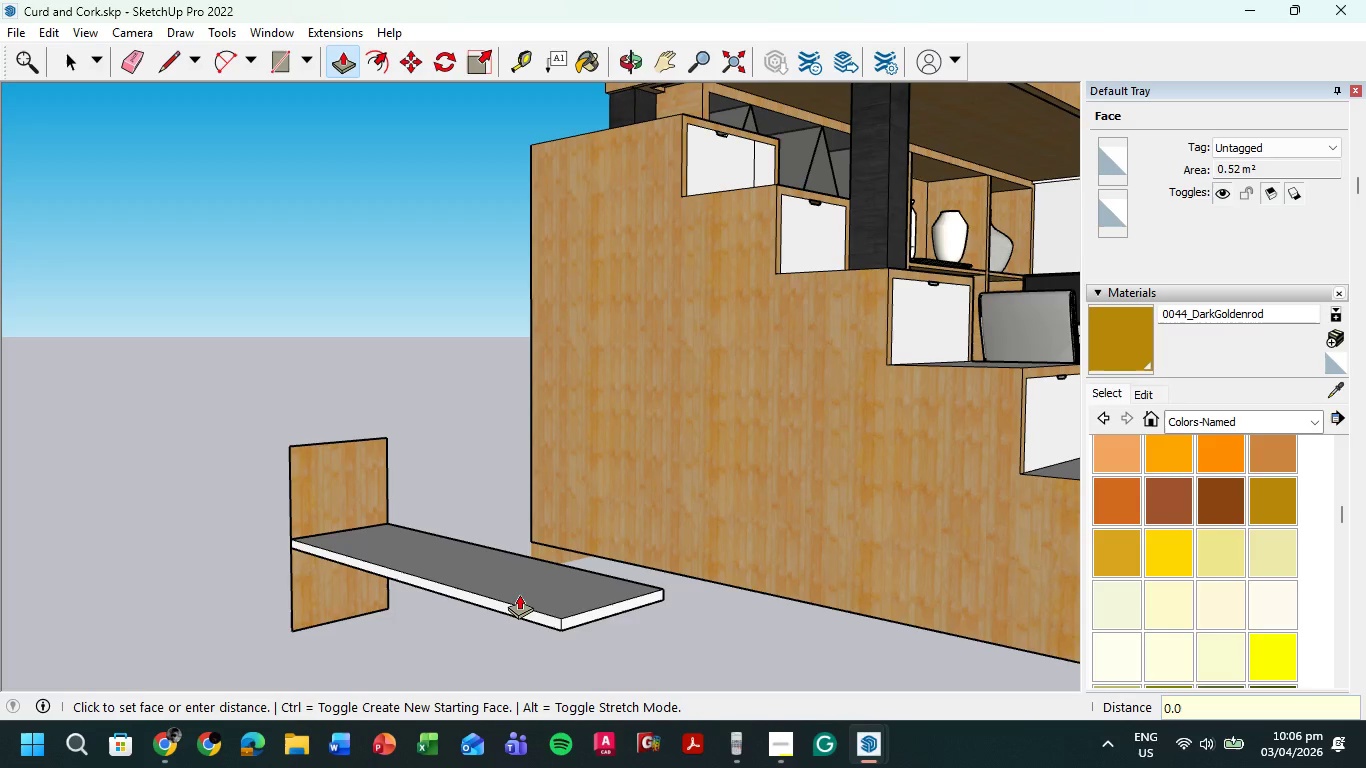 
key(Backspace)
 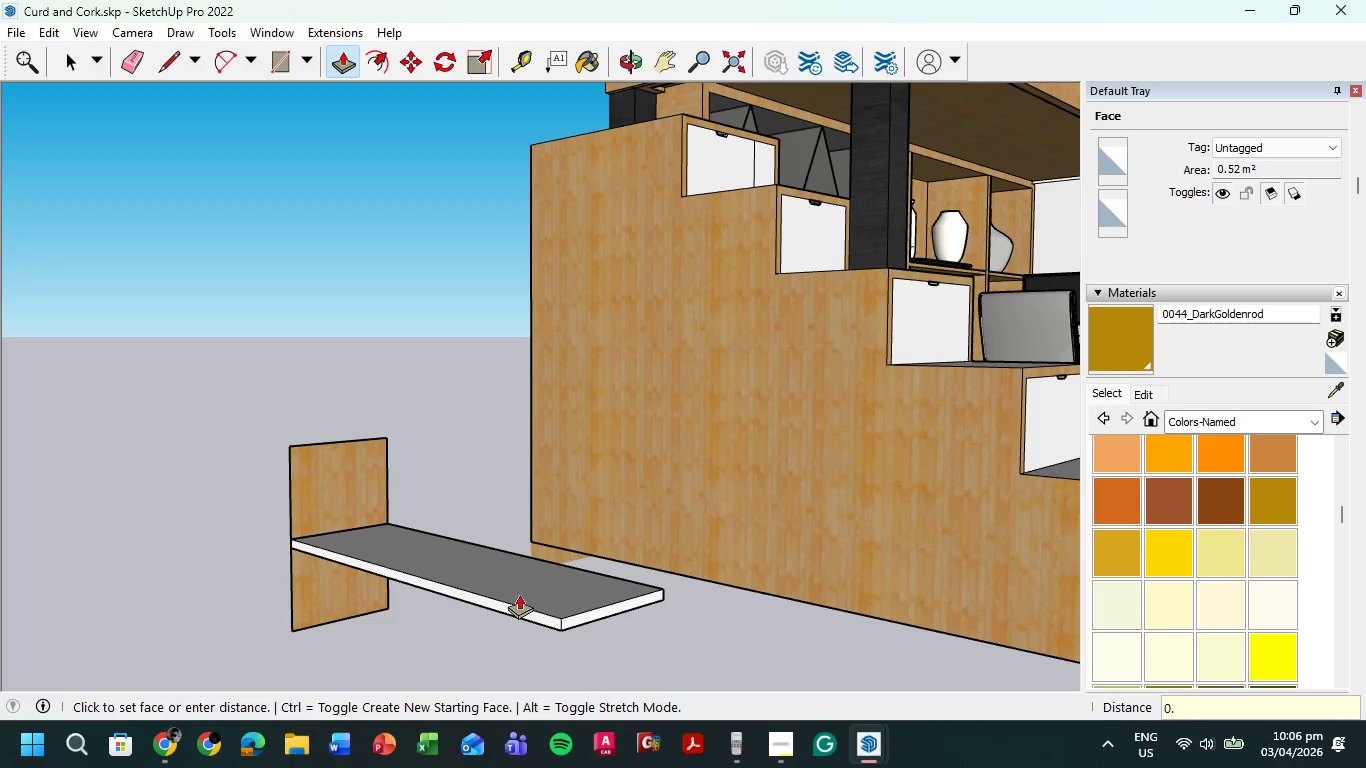 
key(Backspace)
 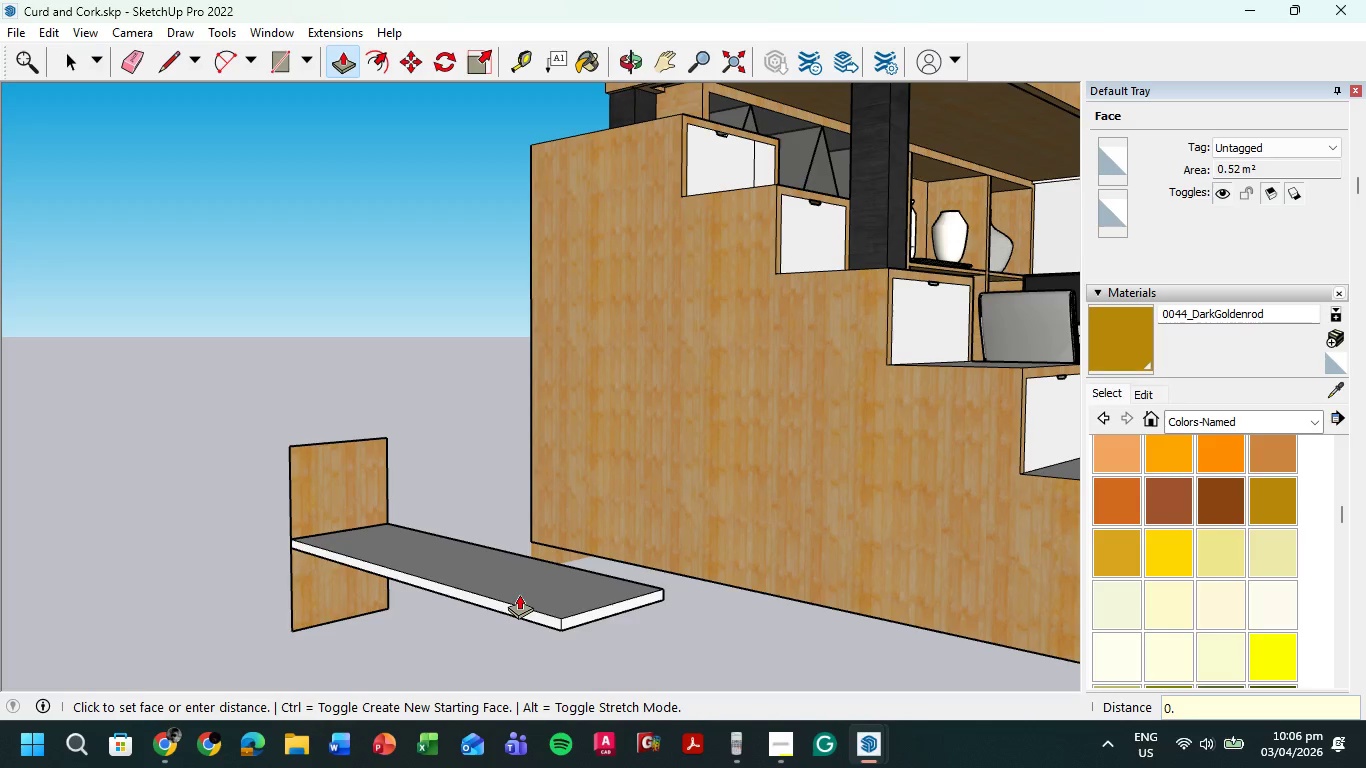 
key(Numpad1)
 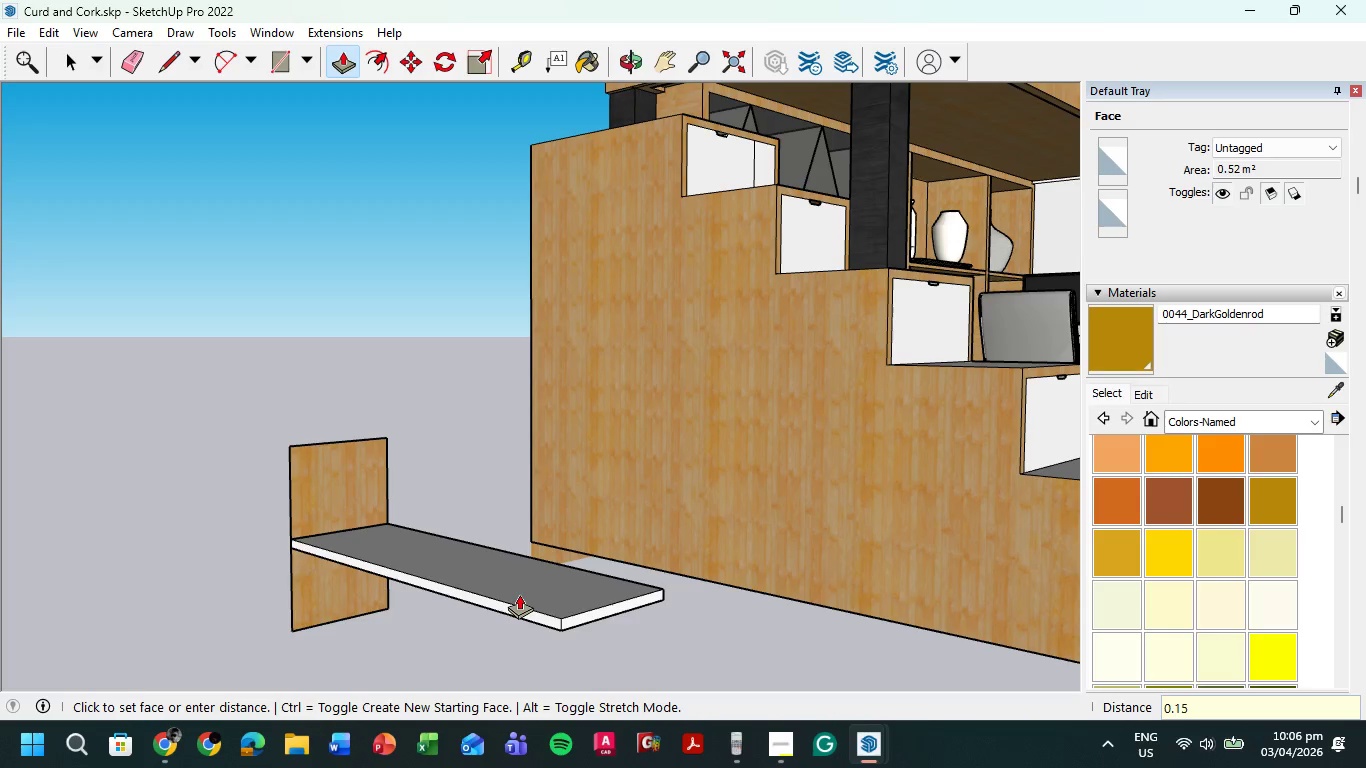 
key(Numpad5)
 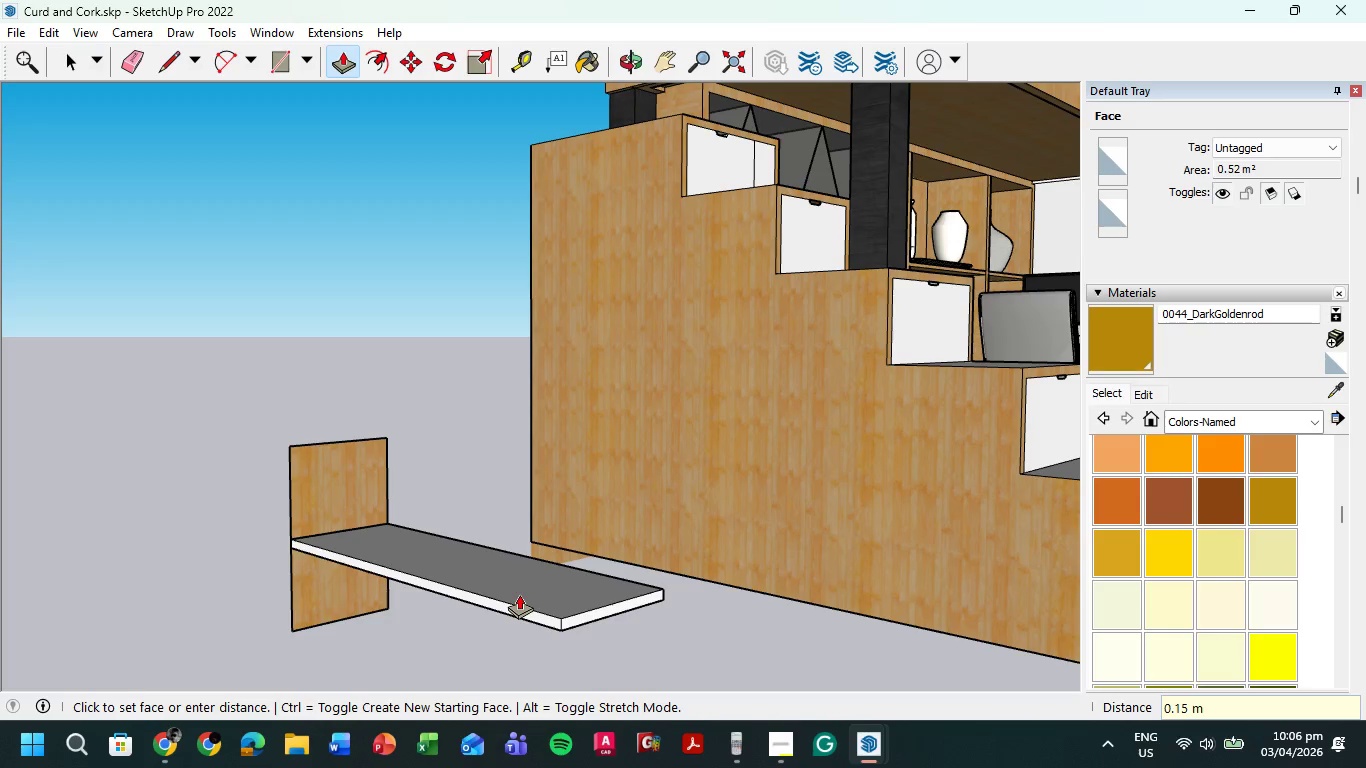 
key(NumpadEnter)
 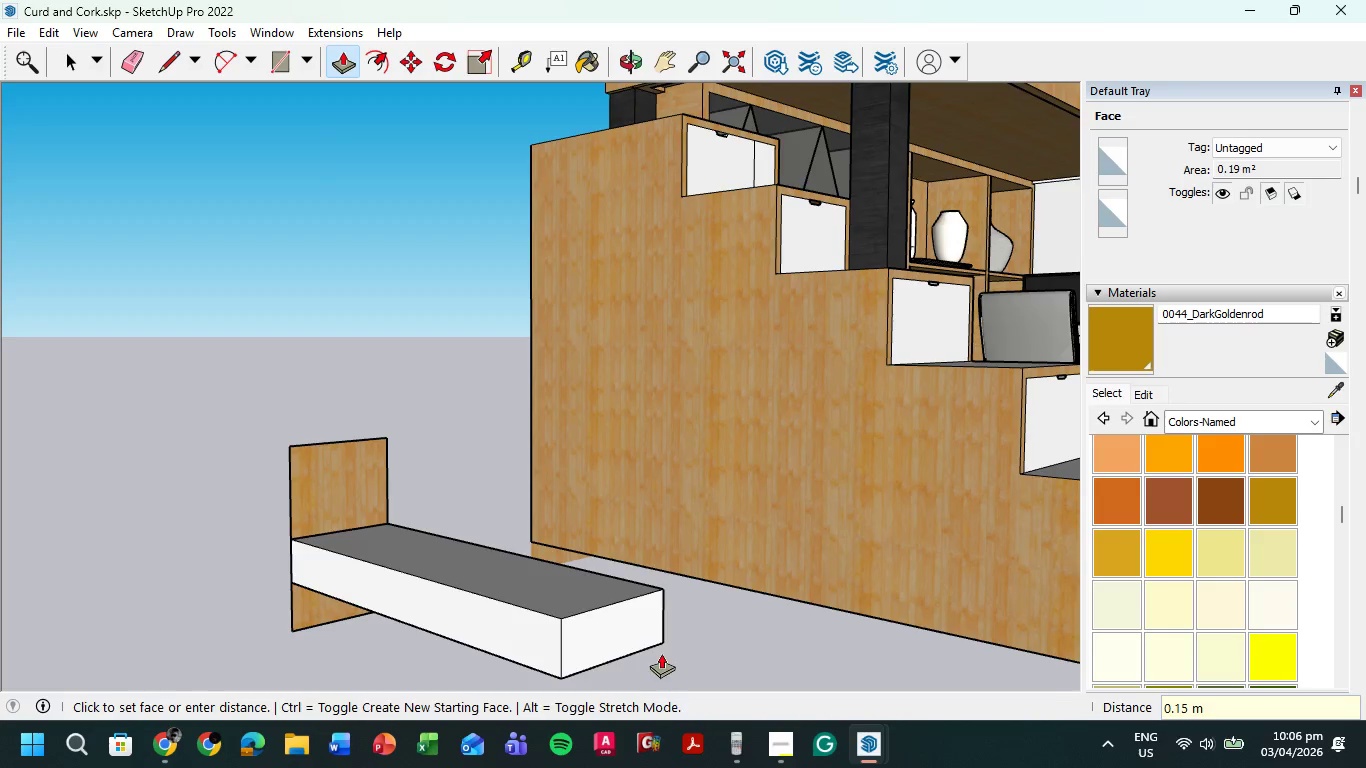 
wait(5.16)
 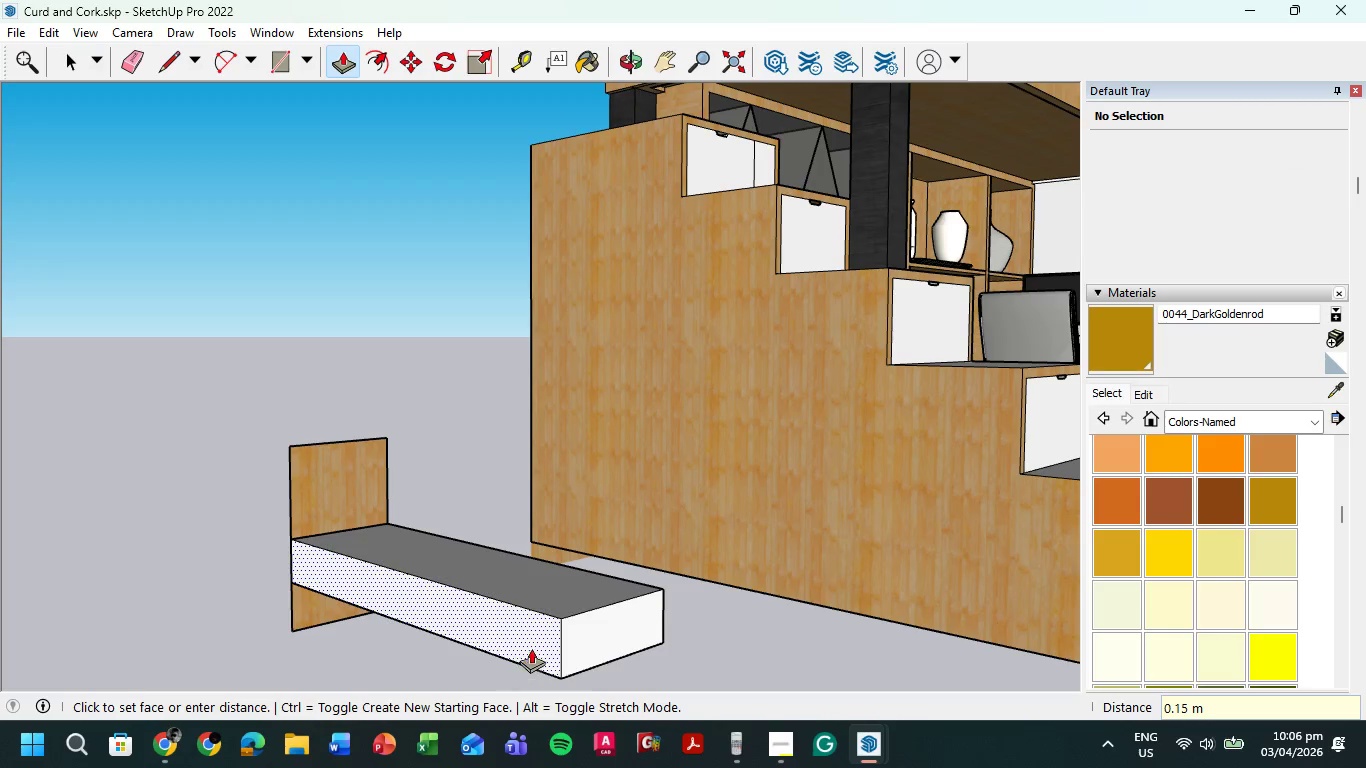 
left_click([522, 423])
 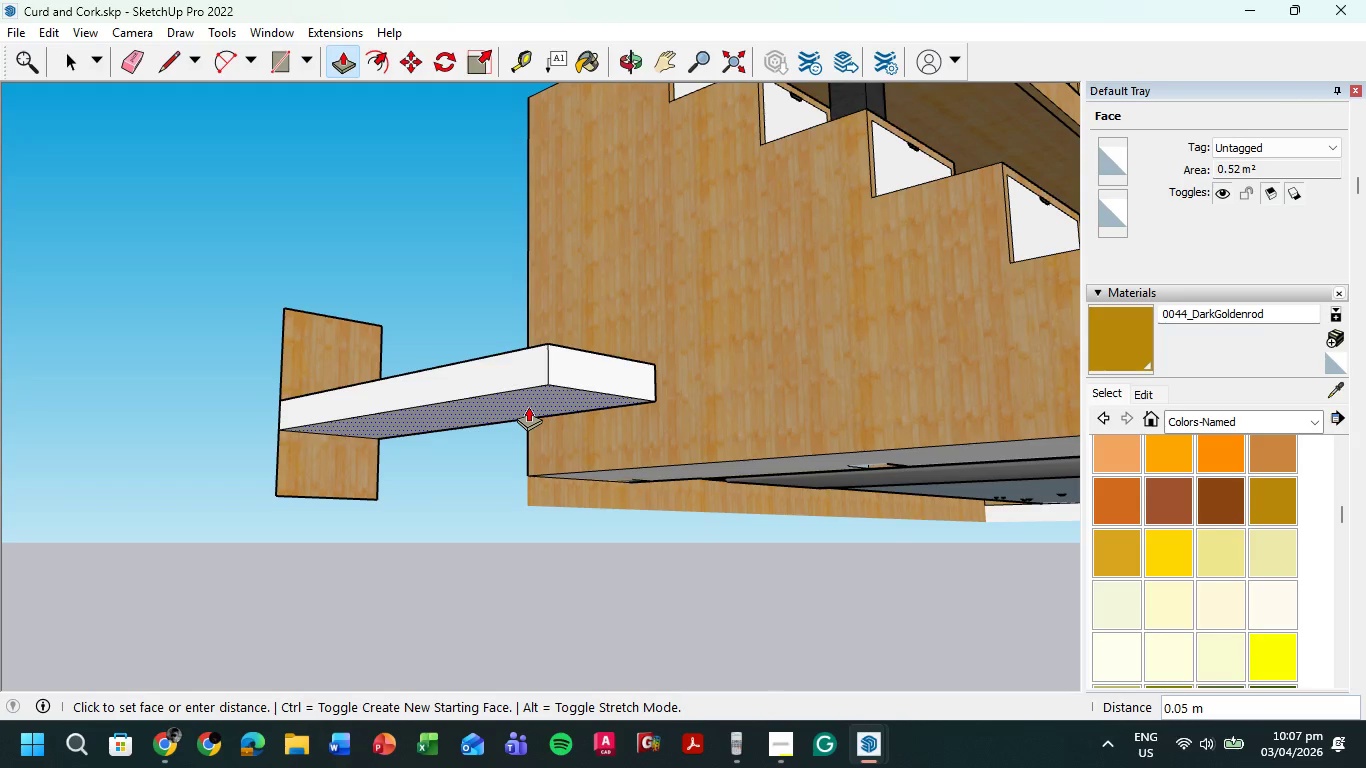 
key(Numpad0)
 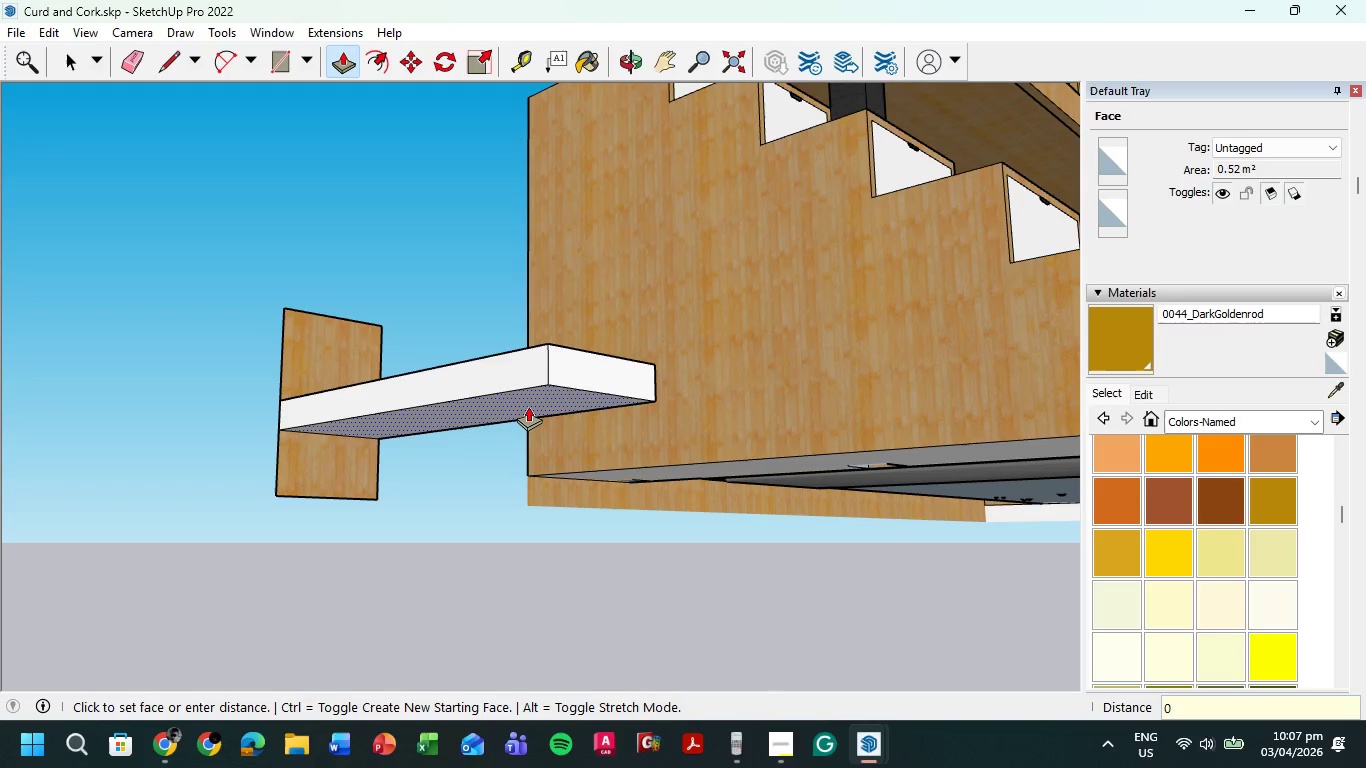 
key(NumpadDecimal)
 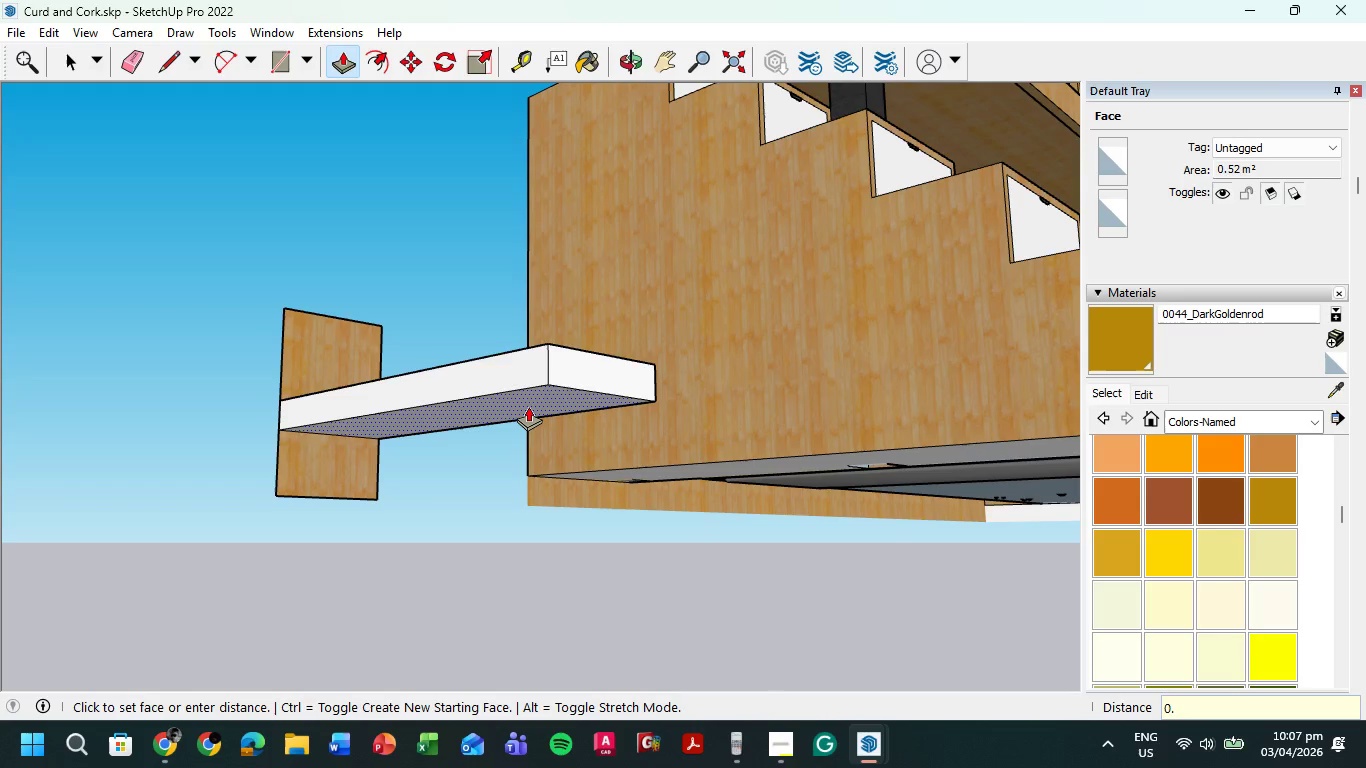 
key(Numpad0)
 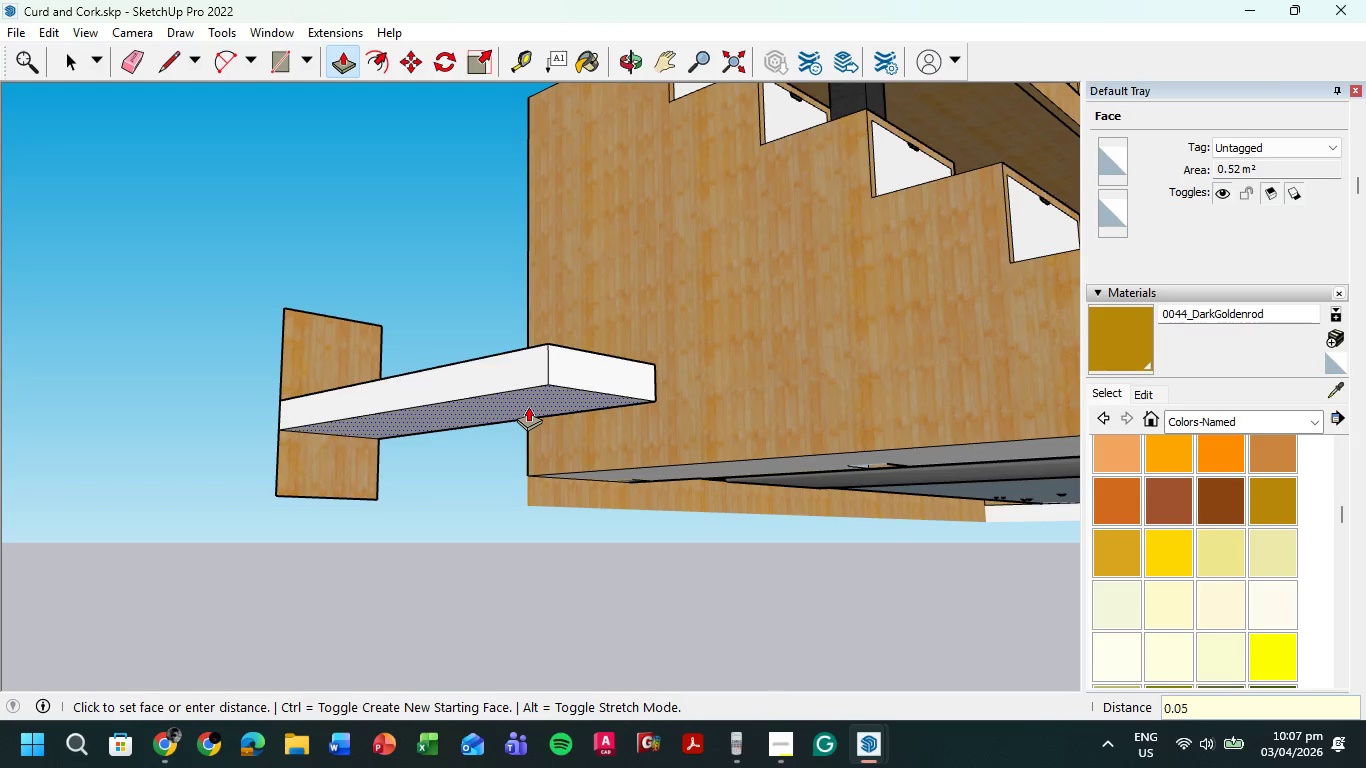 
key(Numpad5)
 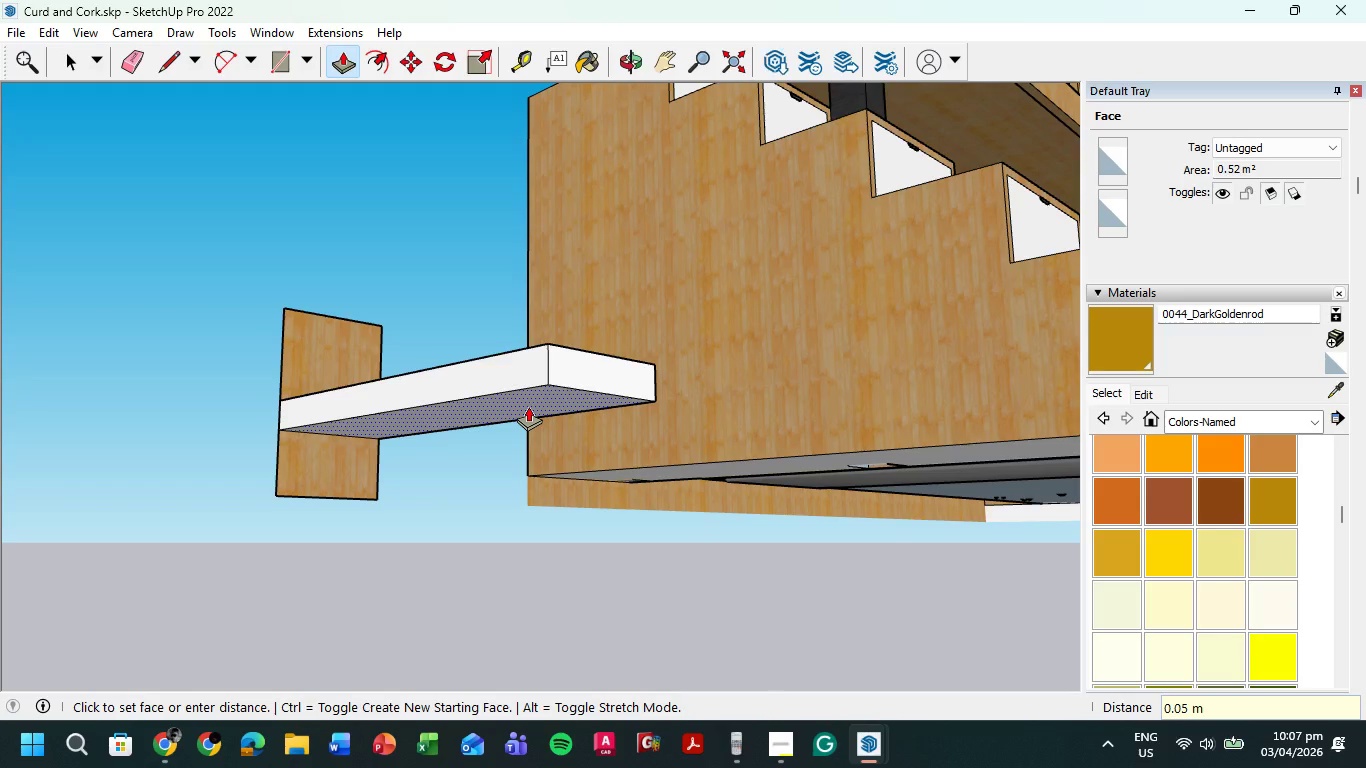 
key(NumpadEnter)
 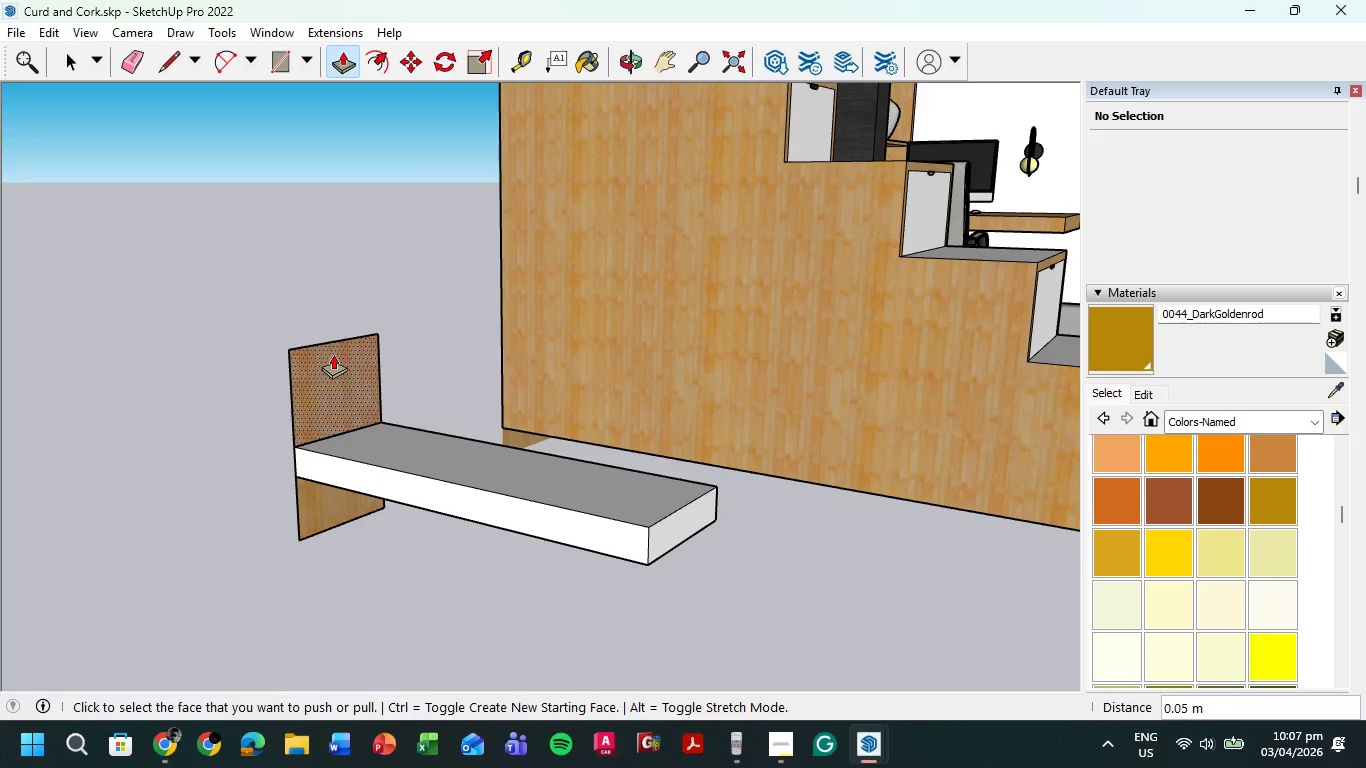 
wait(5.16)
 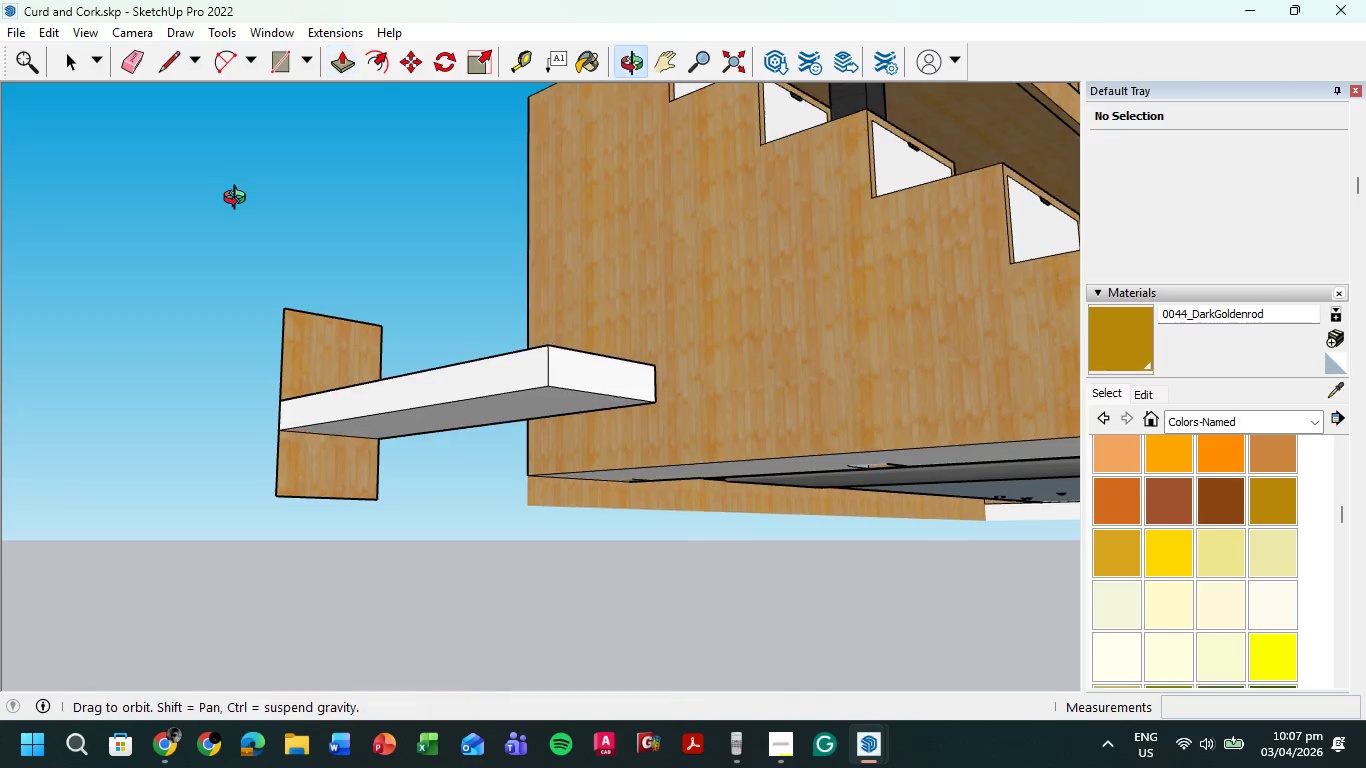 
left_click([174, 55])
 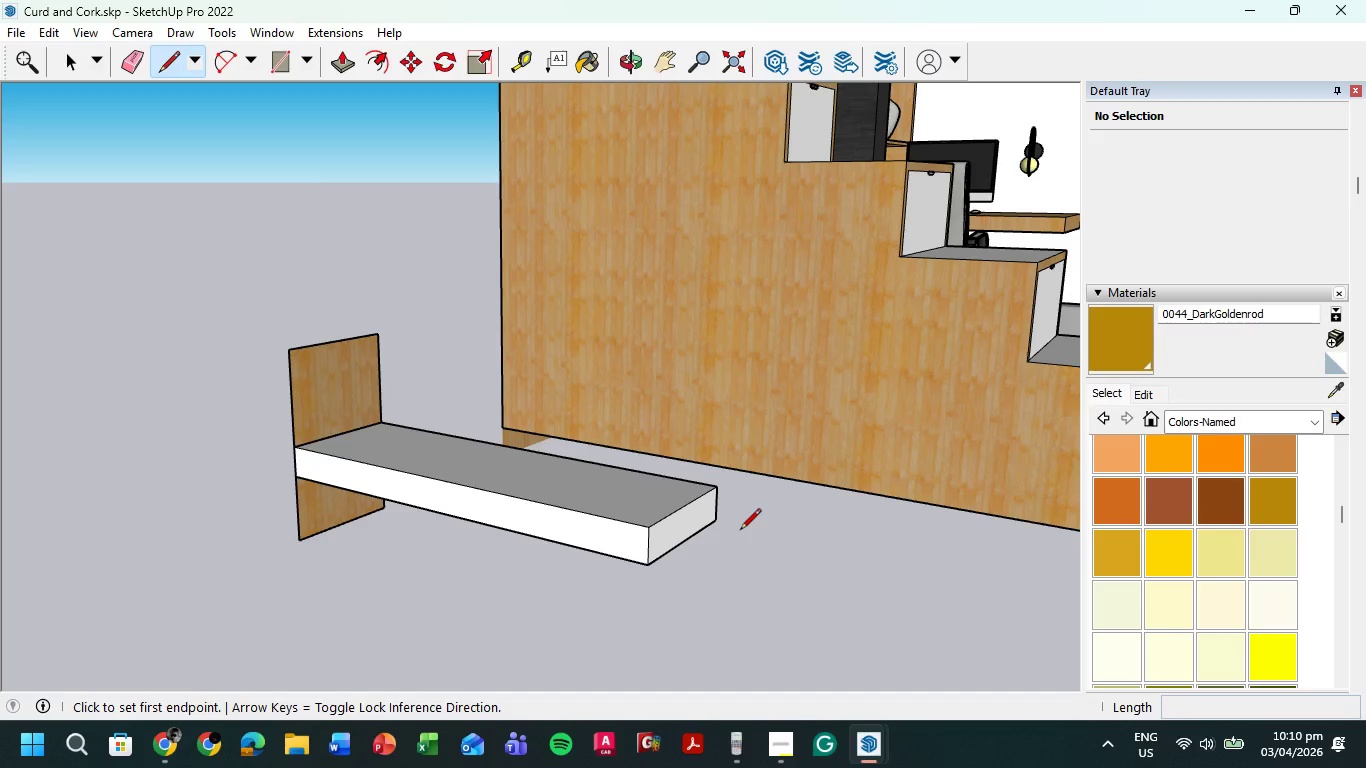 
wait(204.89)
 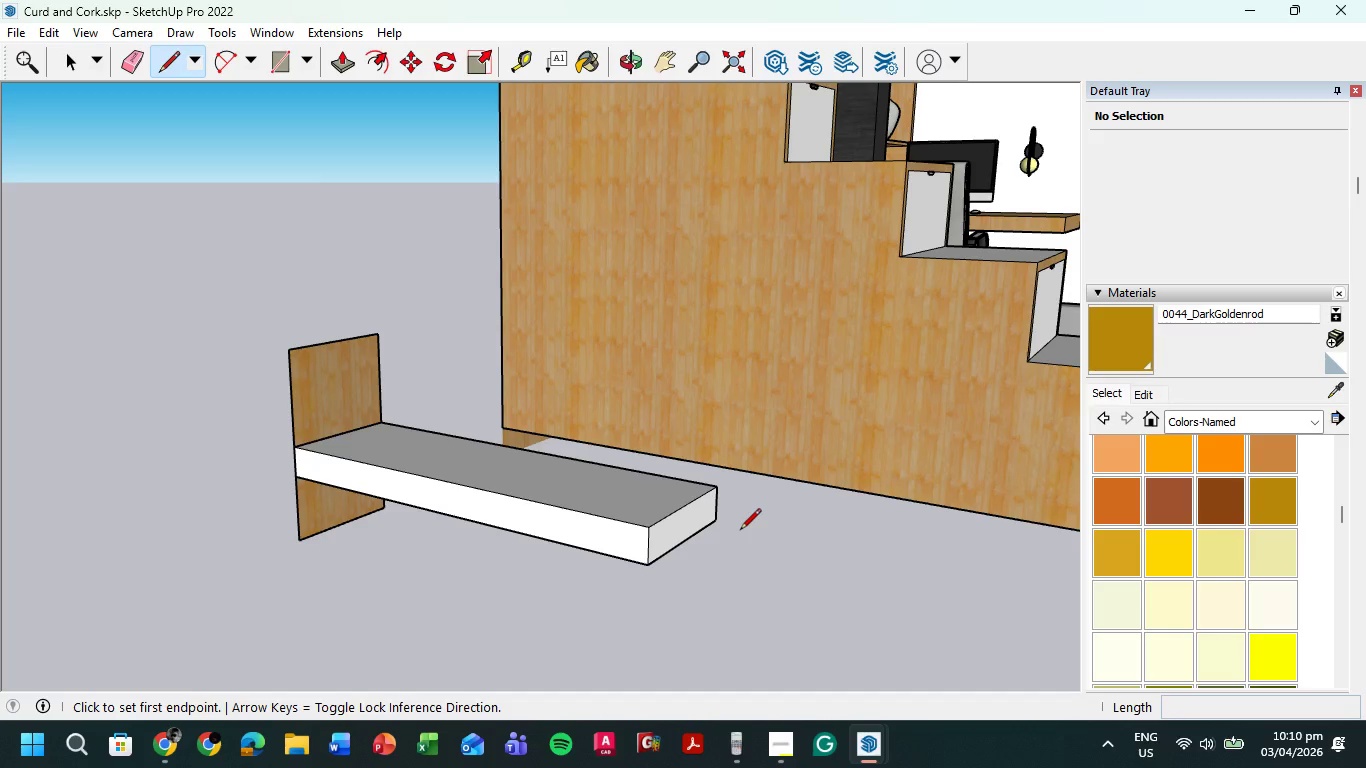 
scroll: coordinate [389, 456], scroll_direction: up, amount: 5.0
 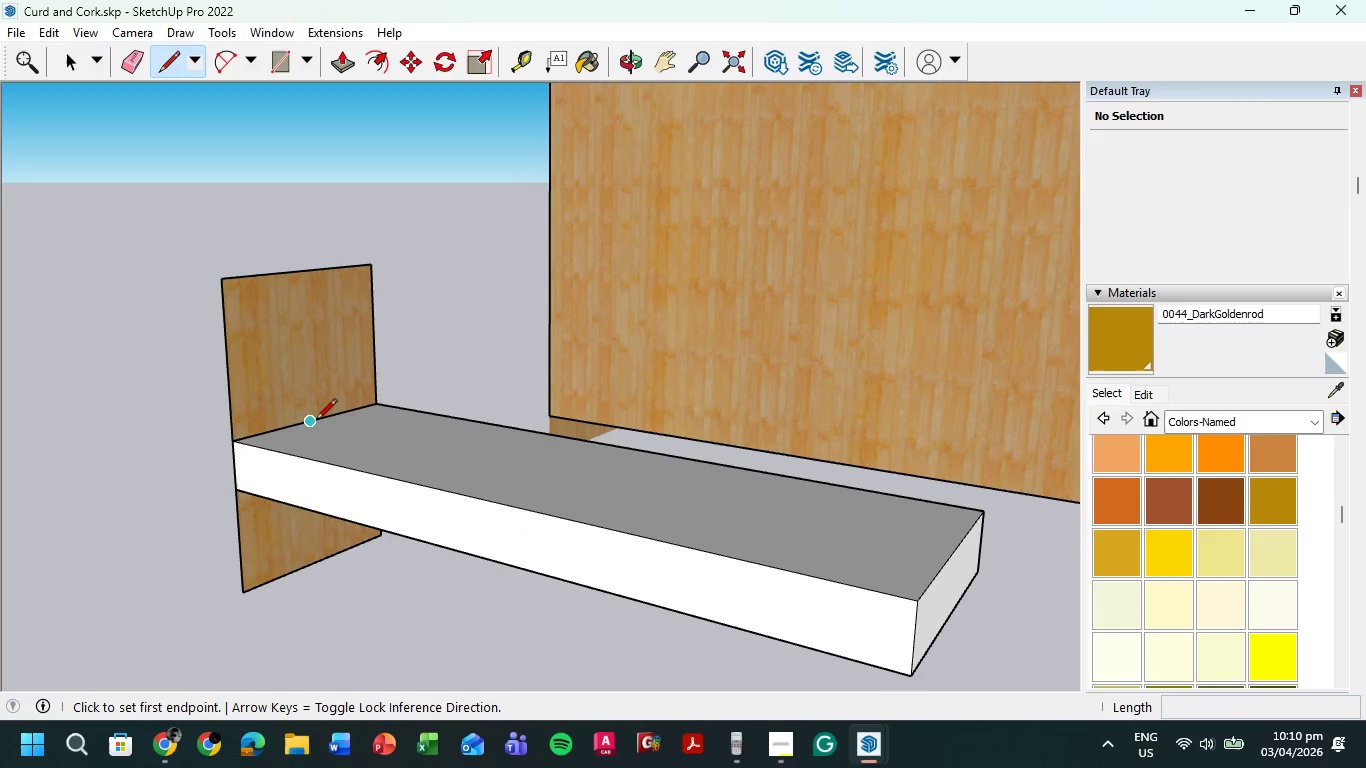 
left_click([316, 421])
 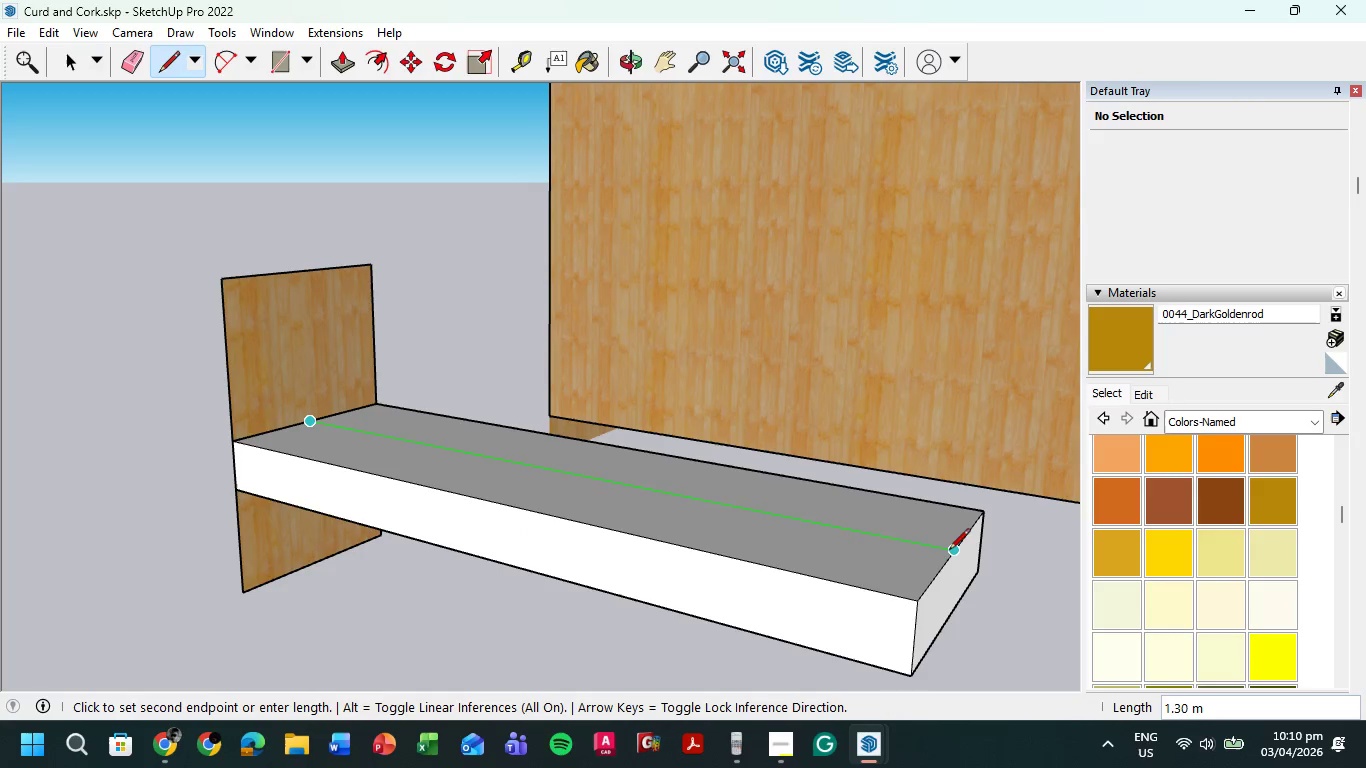 
left_click([952, 554])
 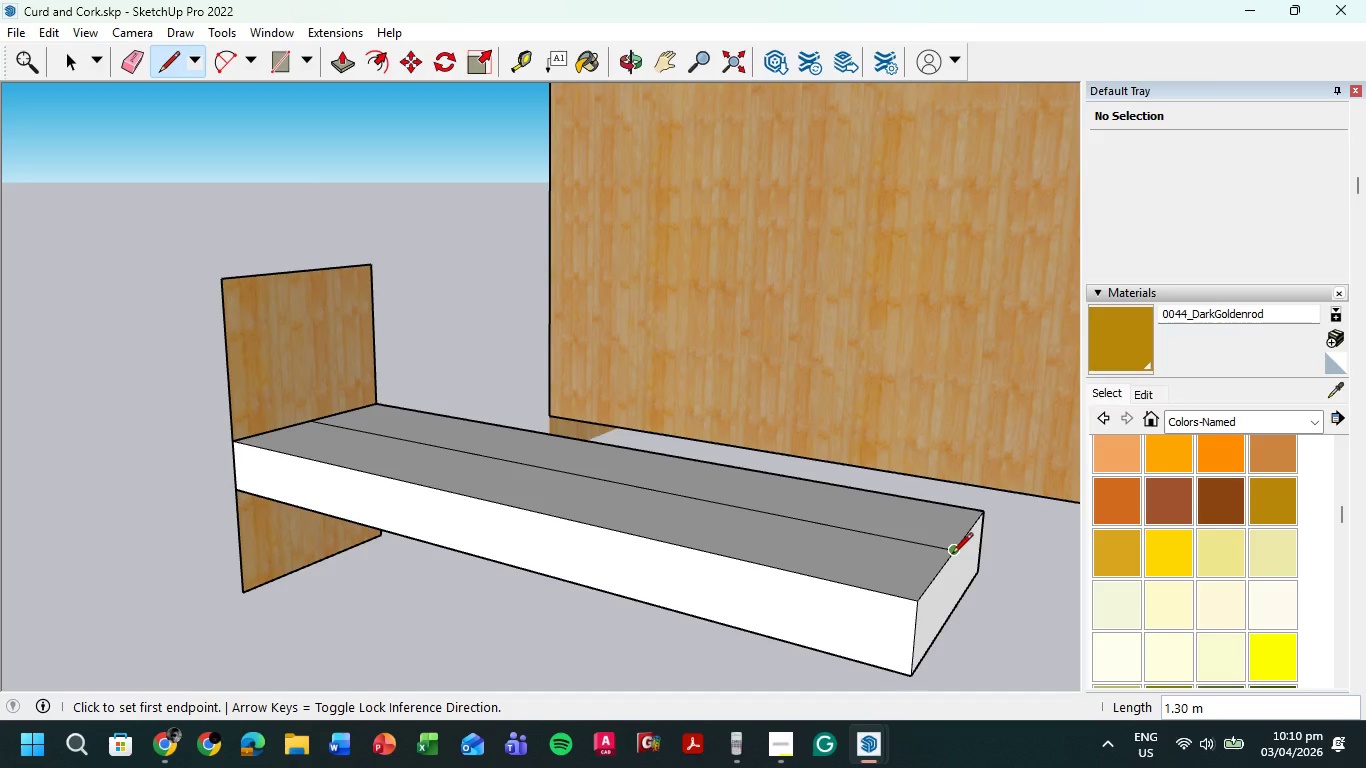 
wait(11.5)
 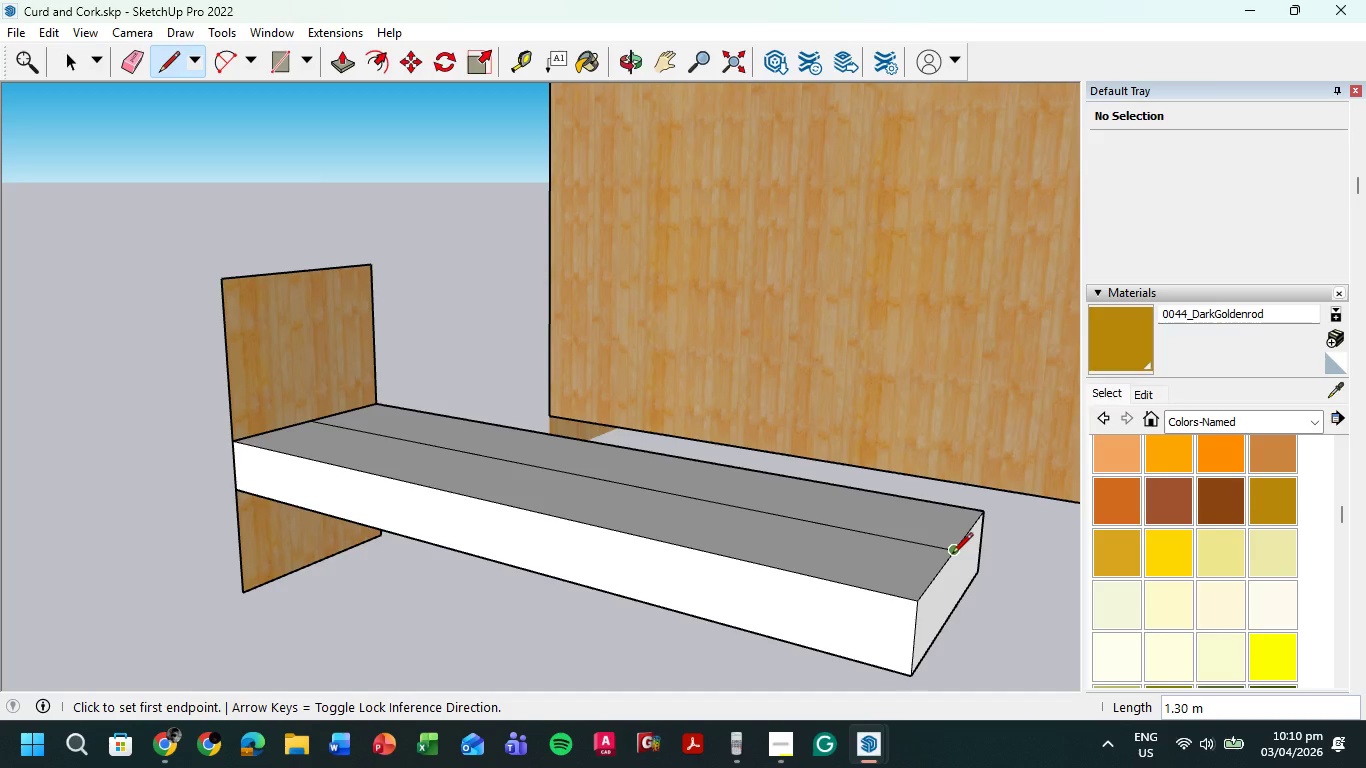 
left_click([334, 69])
 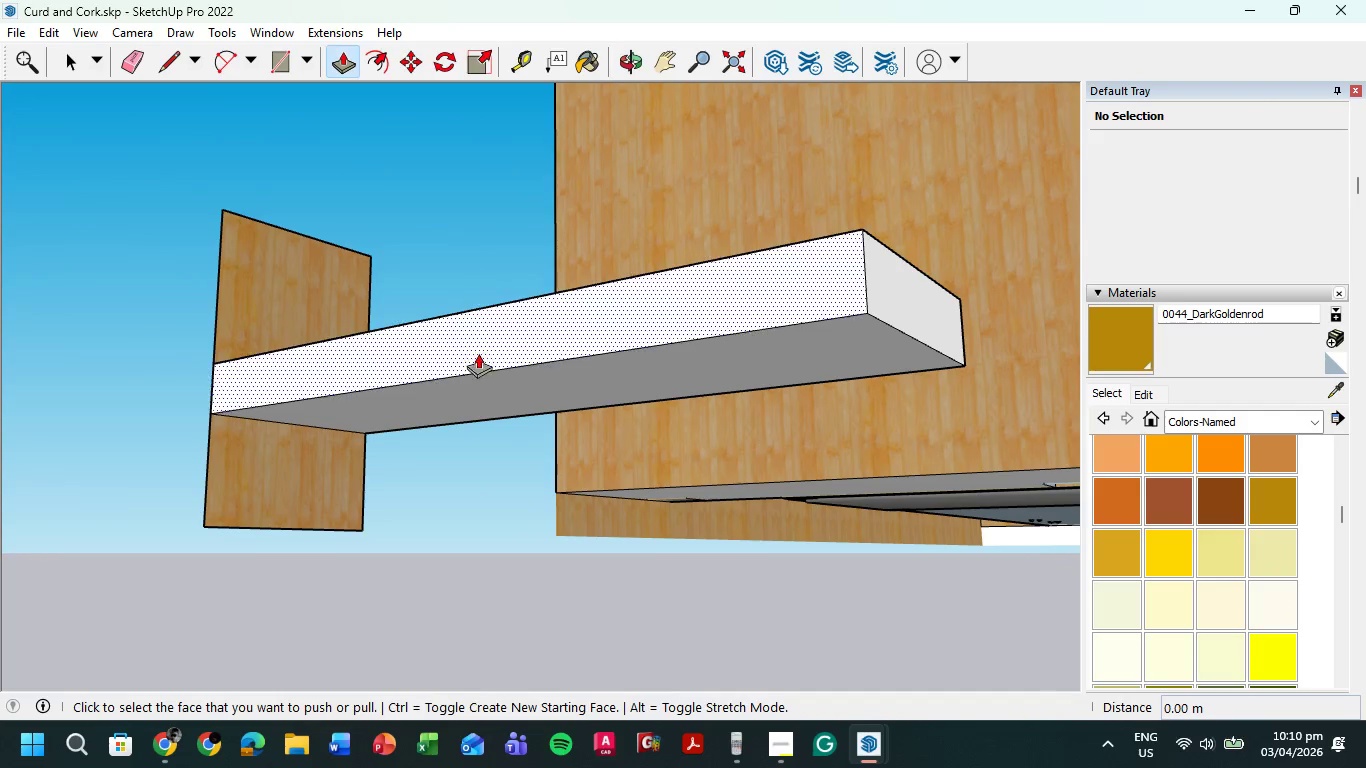 
left_click([488, 389])
 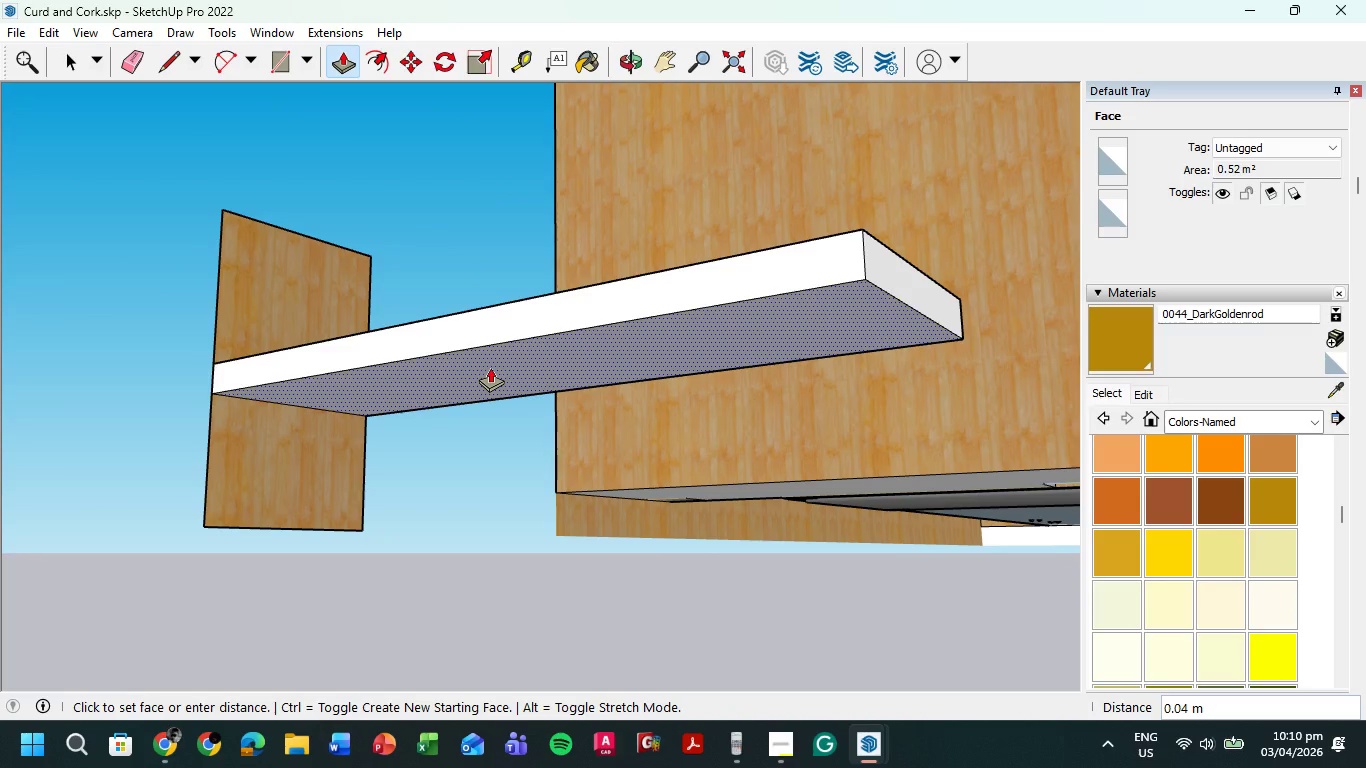 
key(Numpad0)
 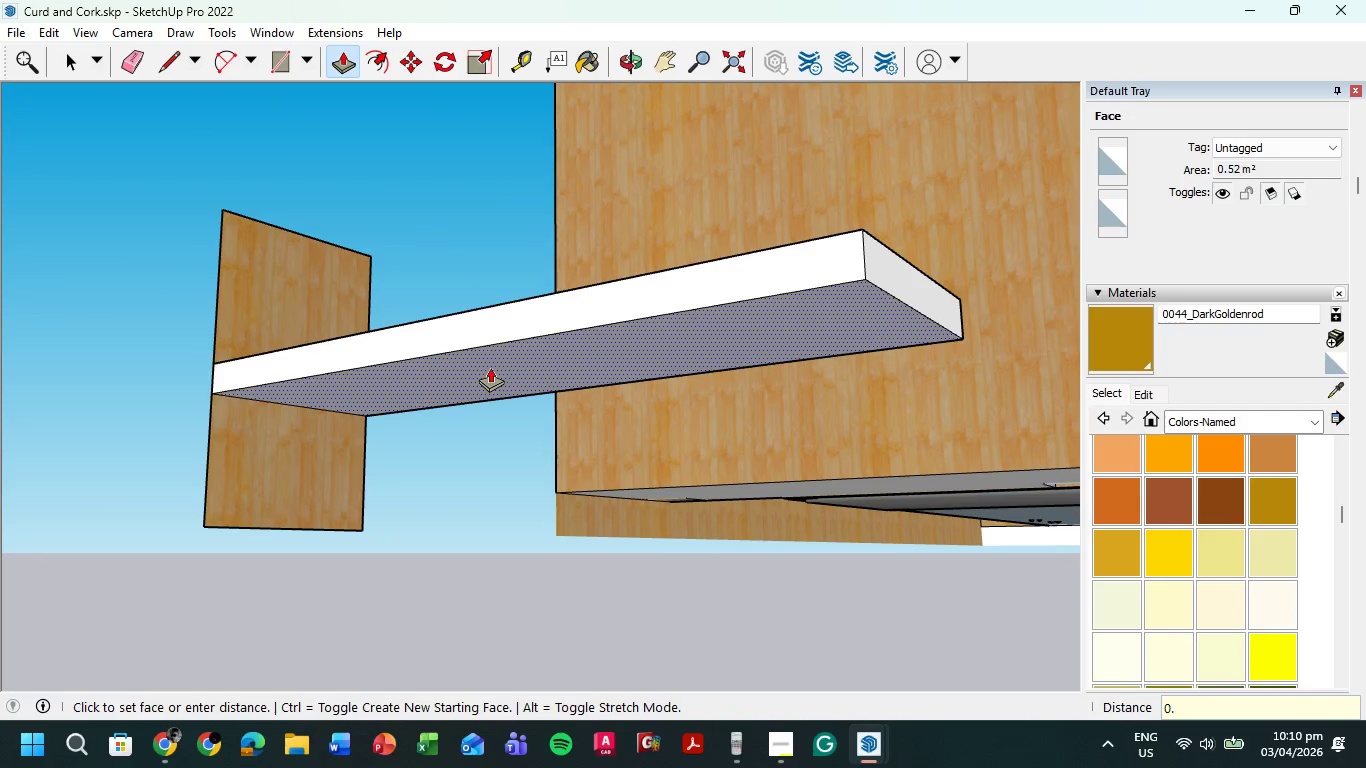 
key(NumpadDecimal)
 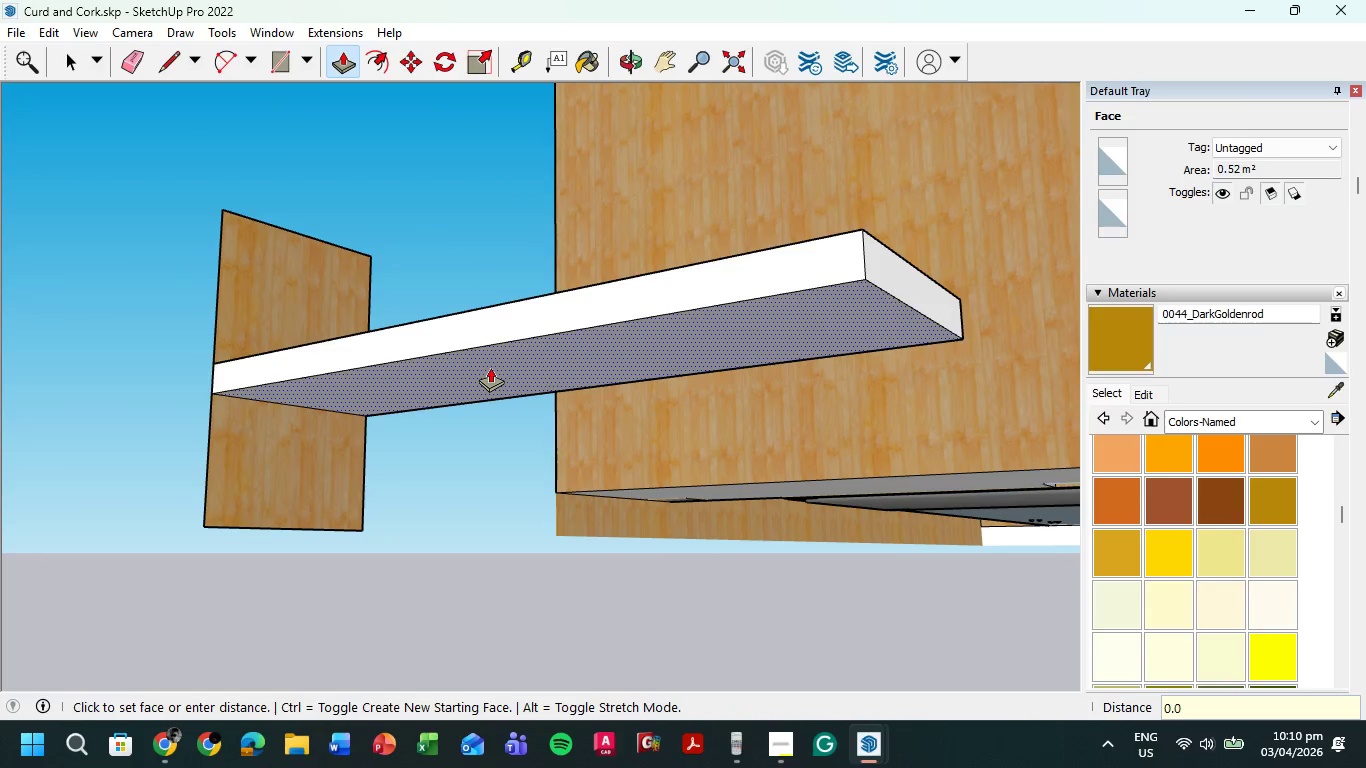 
key(Numpad0)
 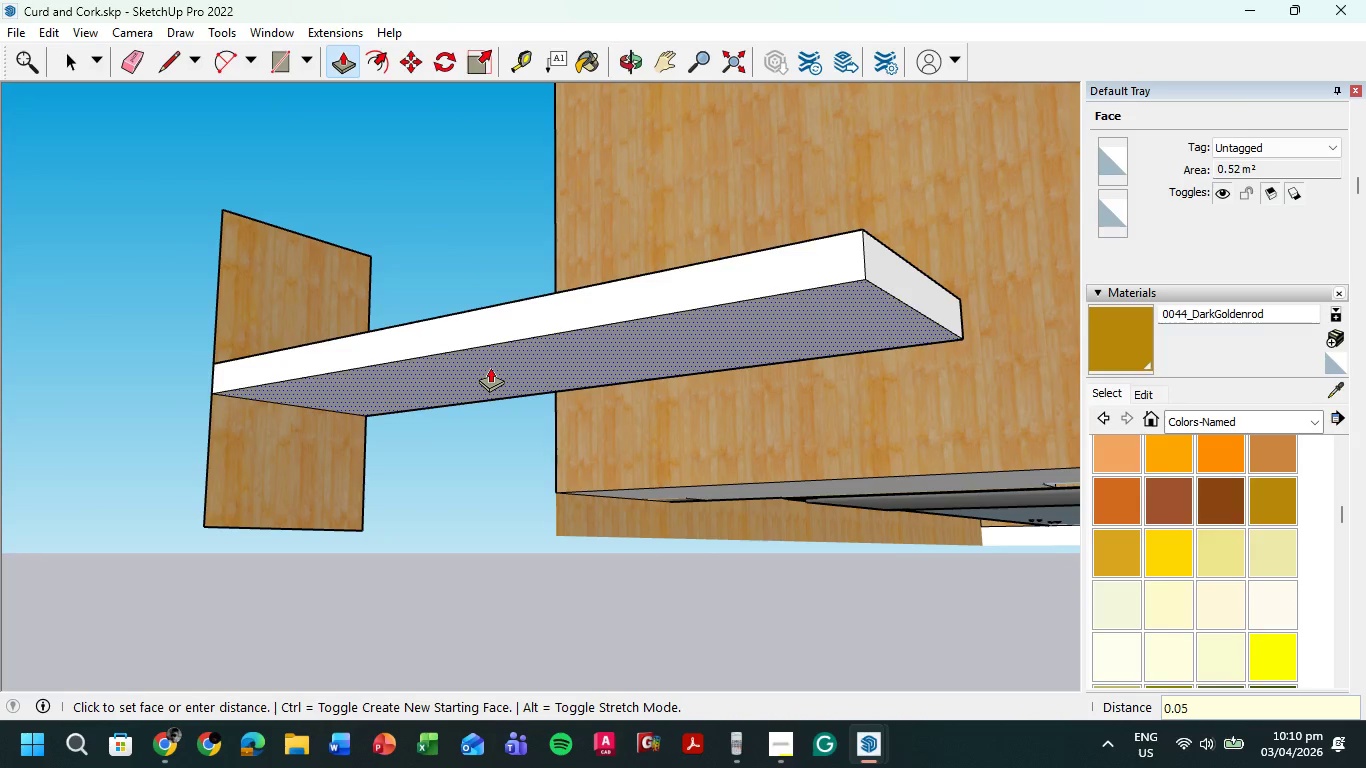 
key(Numpad5)
 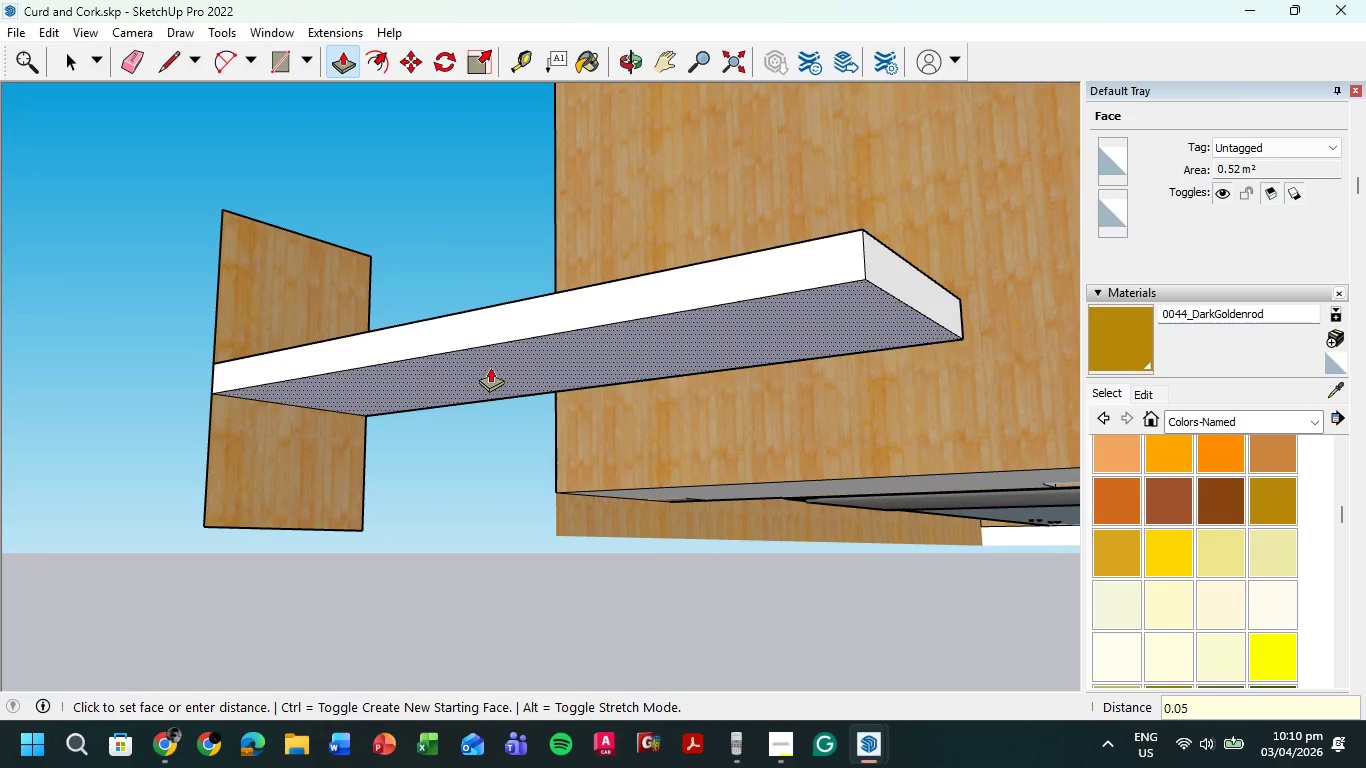 
key(NumpadEnter)
 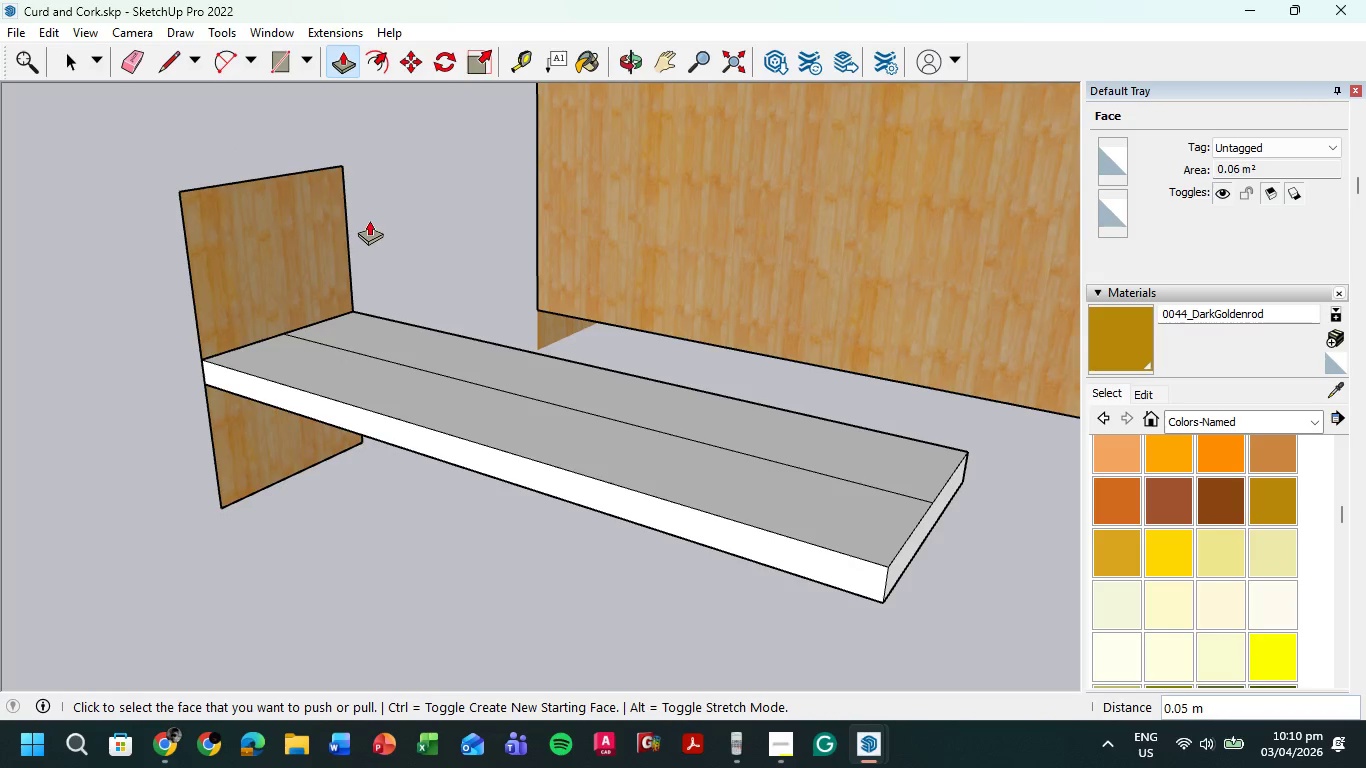 
wait(5.06)
 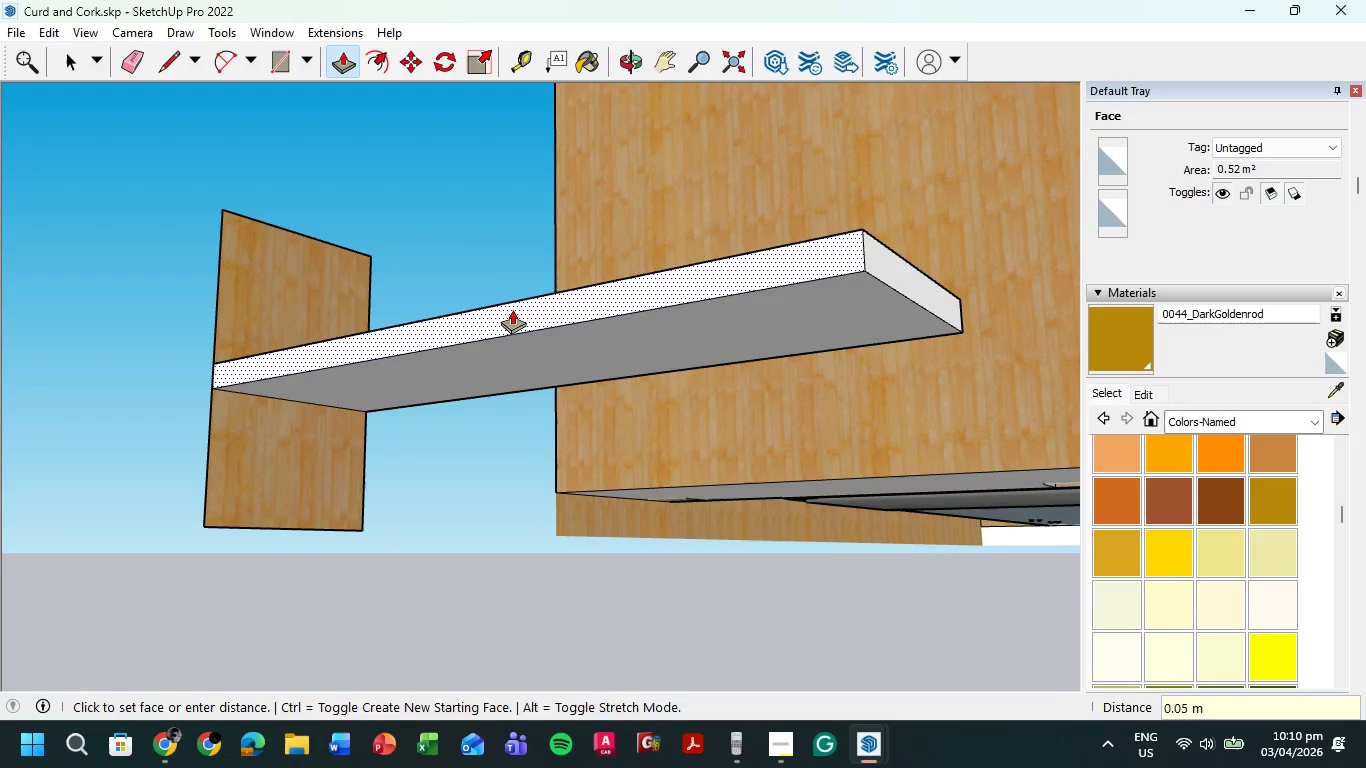 
mouse_move([174, 74])
 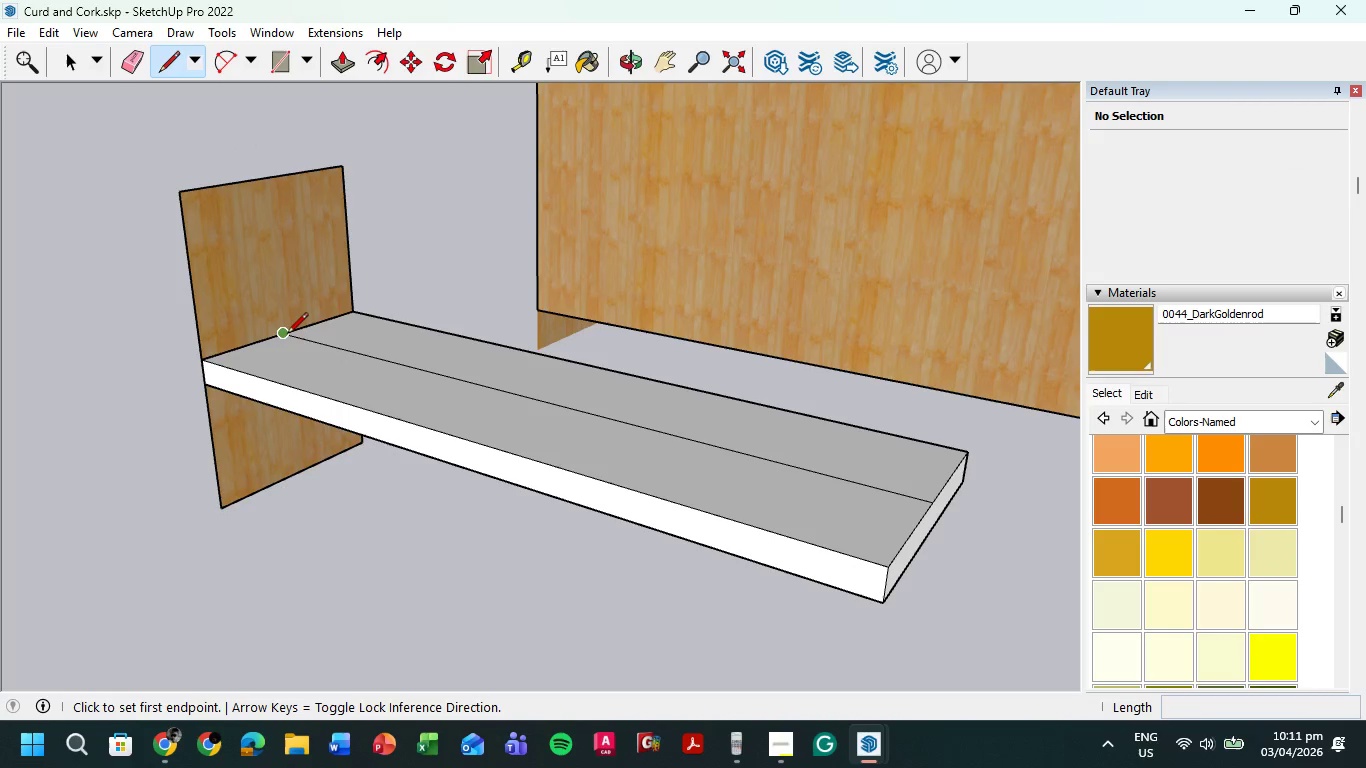 
left_click([287, 335])
 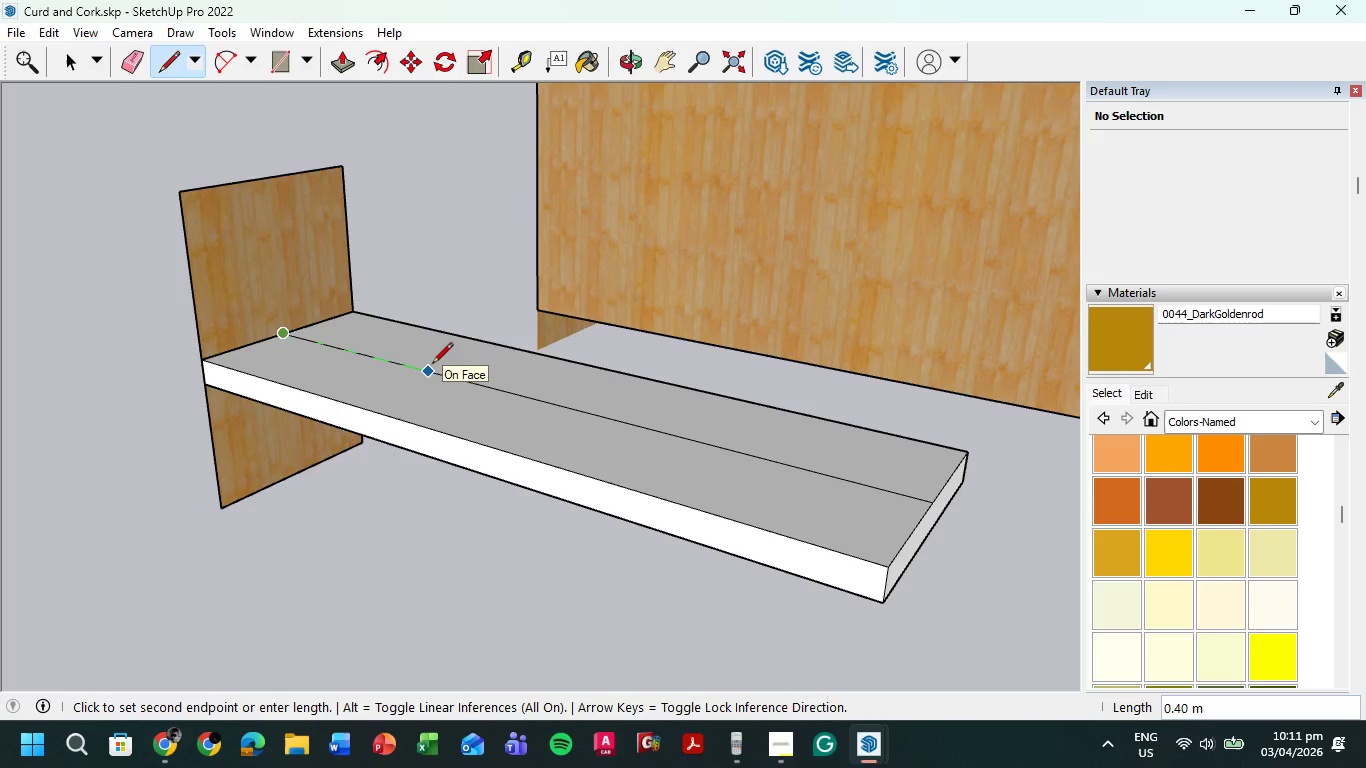 
key(Numpad0)
 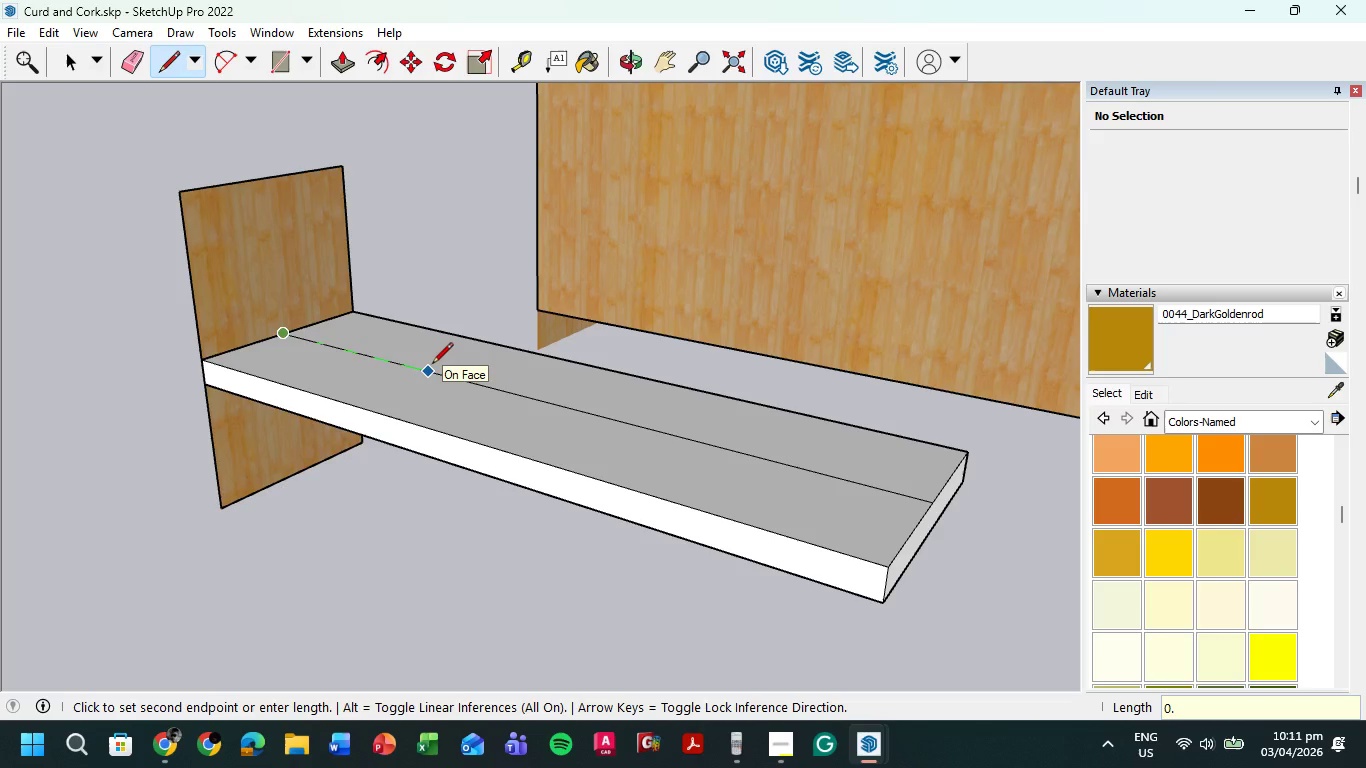 
key(NumpadDecimal)
 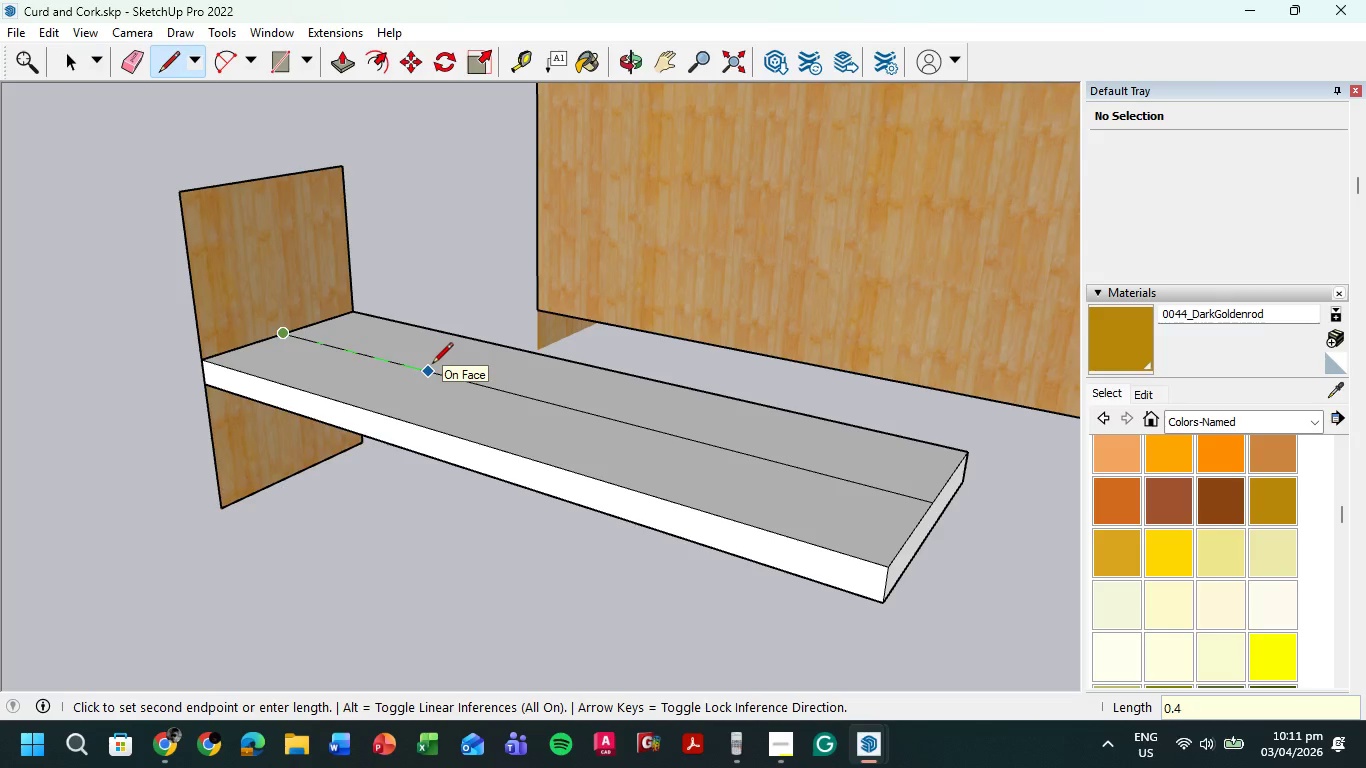 
key(Numpad4)
 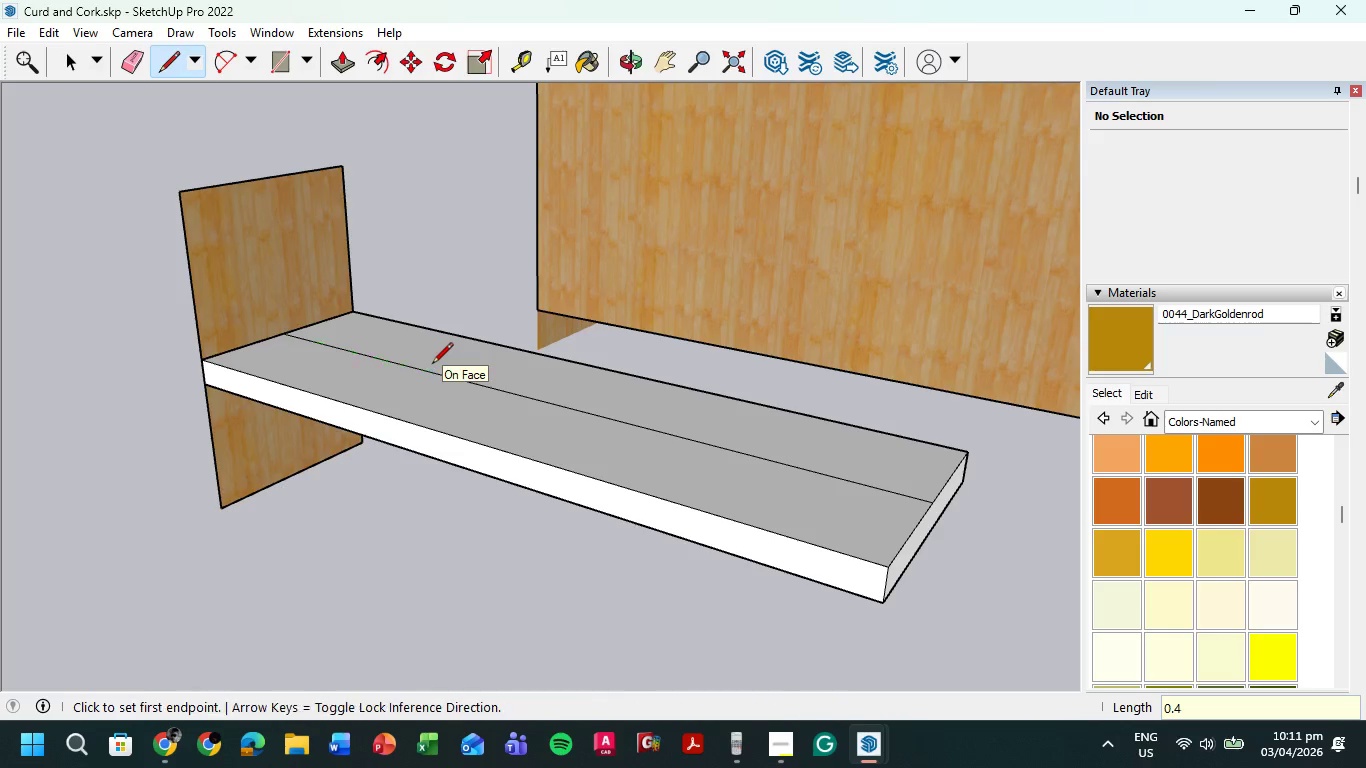 
key(NumpadEnter)
 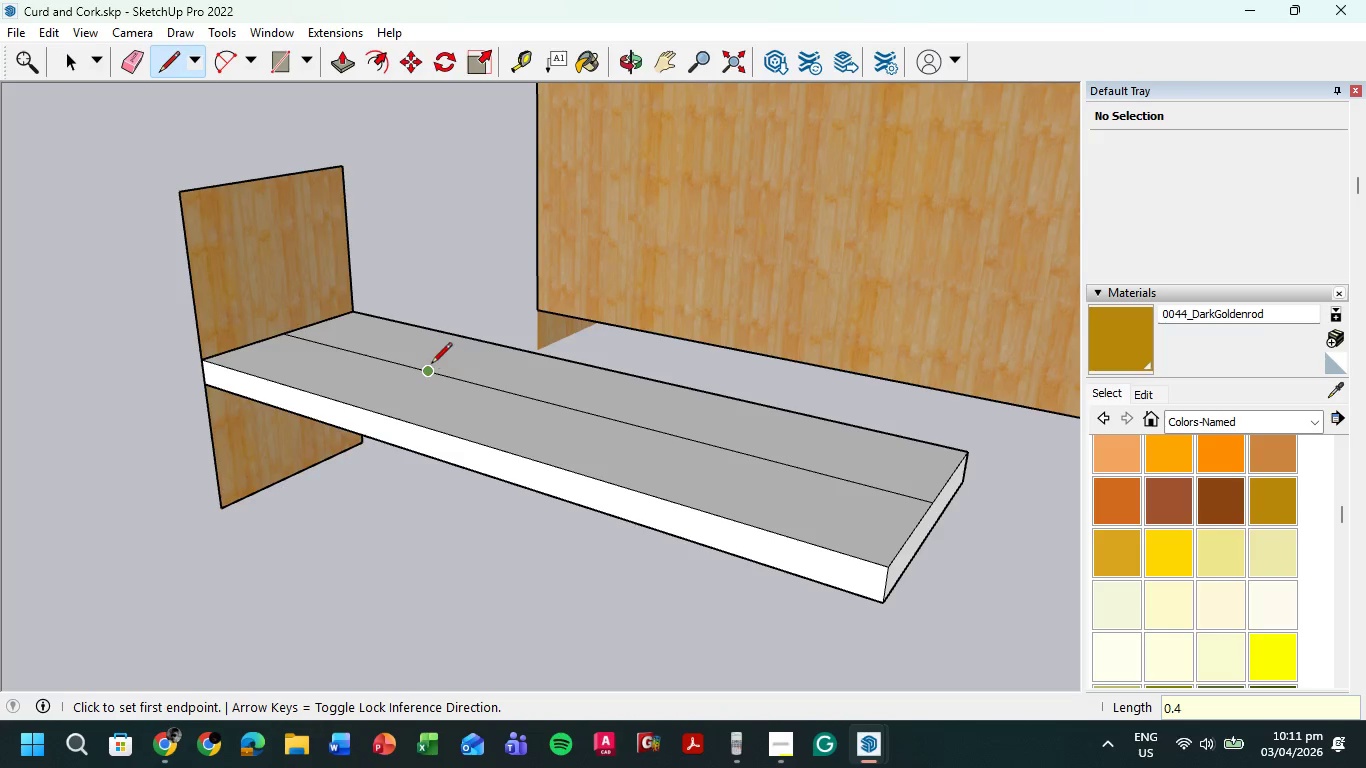 
left_click([431, 373])
 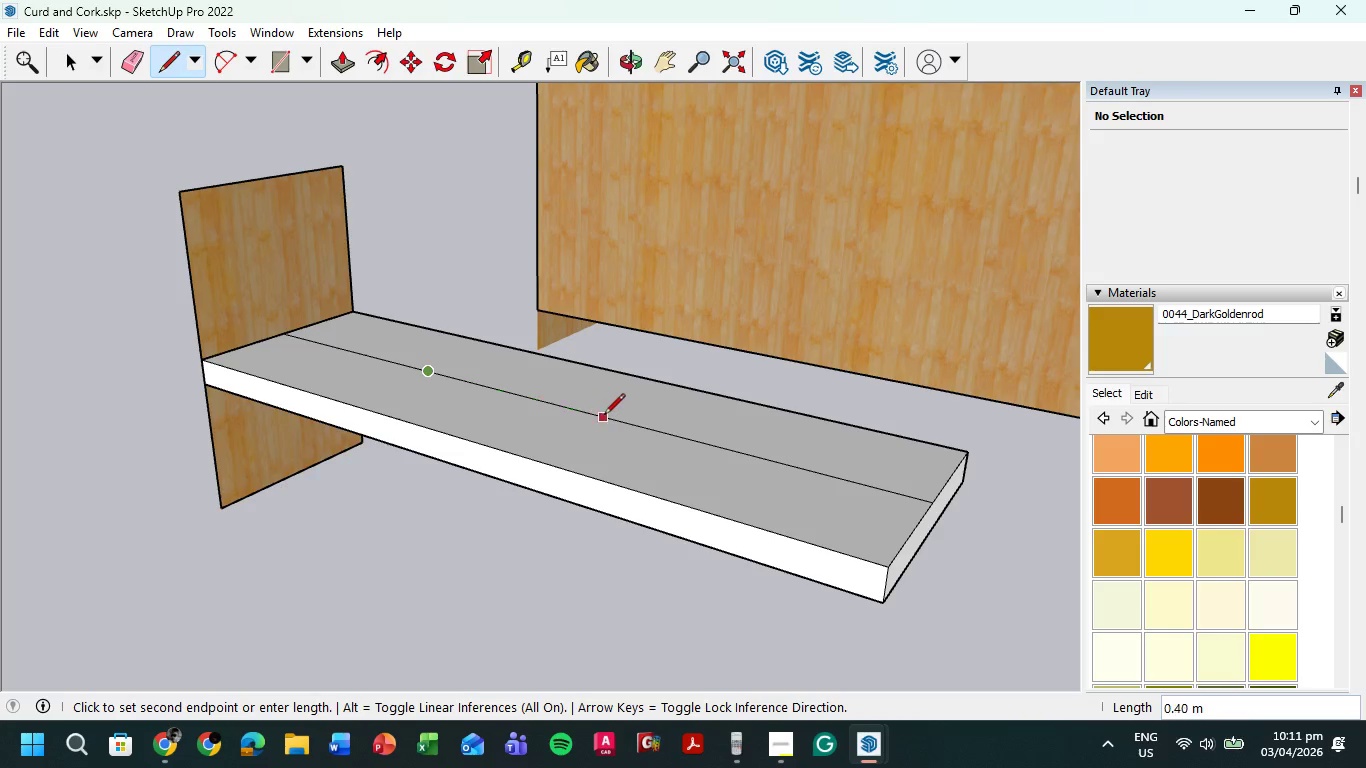 
left_click([607, 417])
 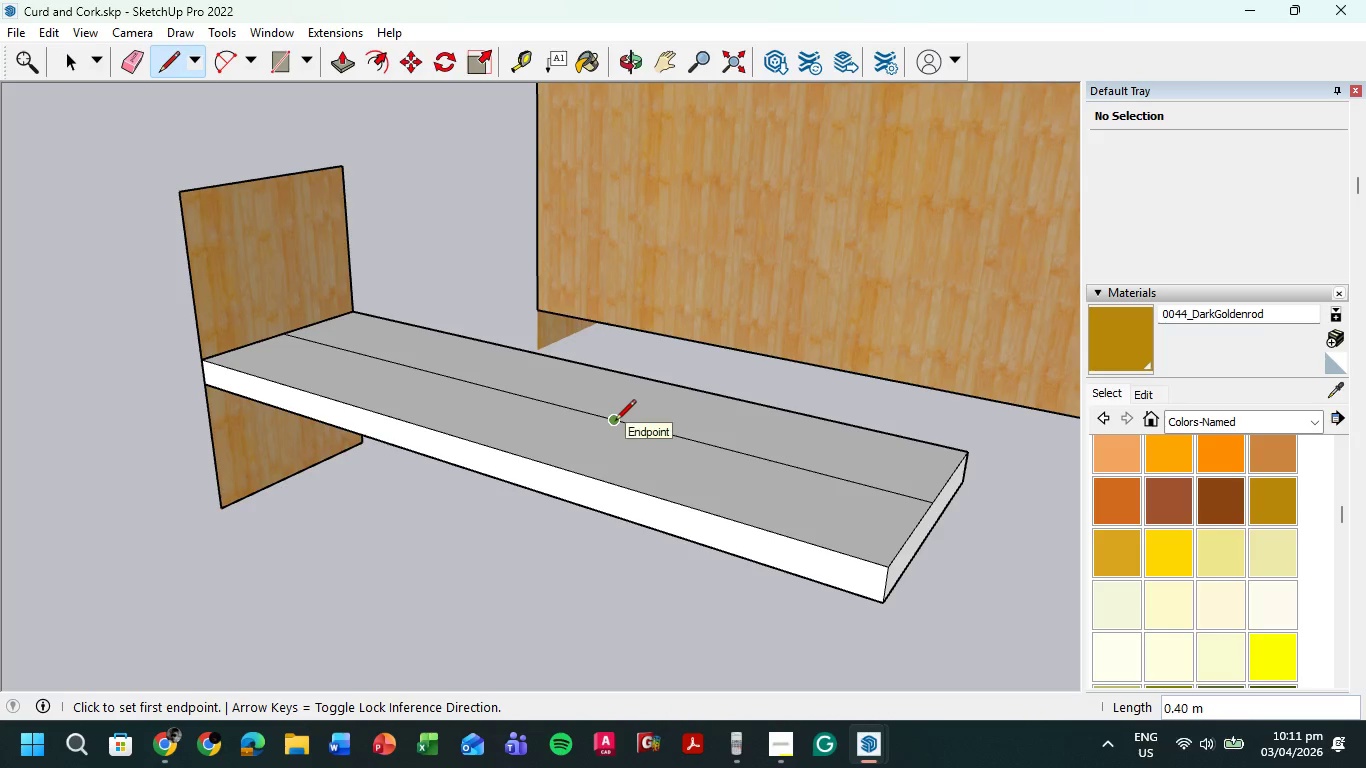 
left_click([615, 422])
 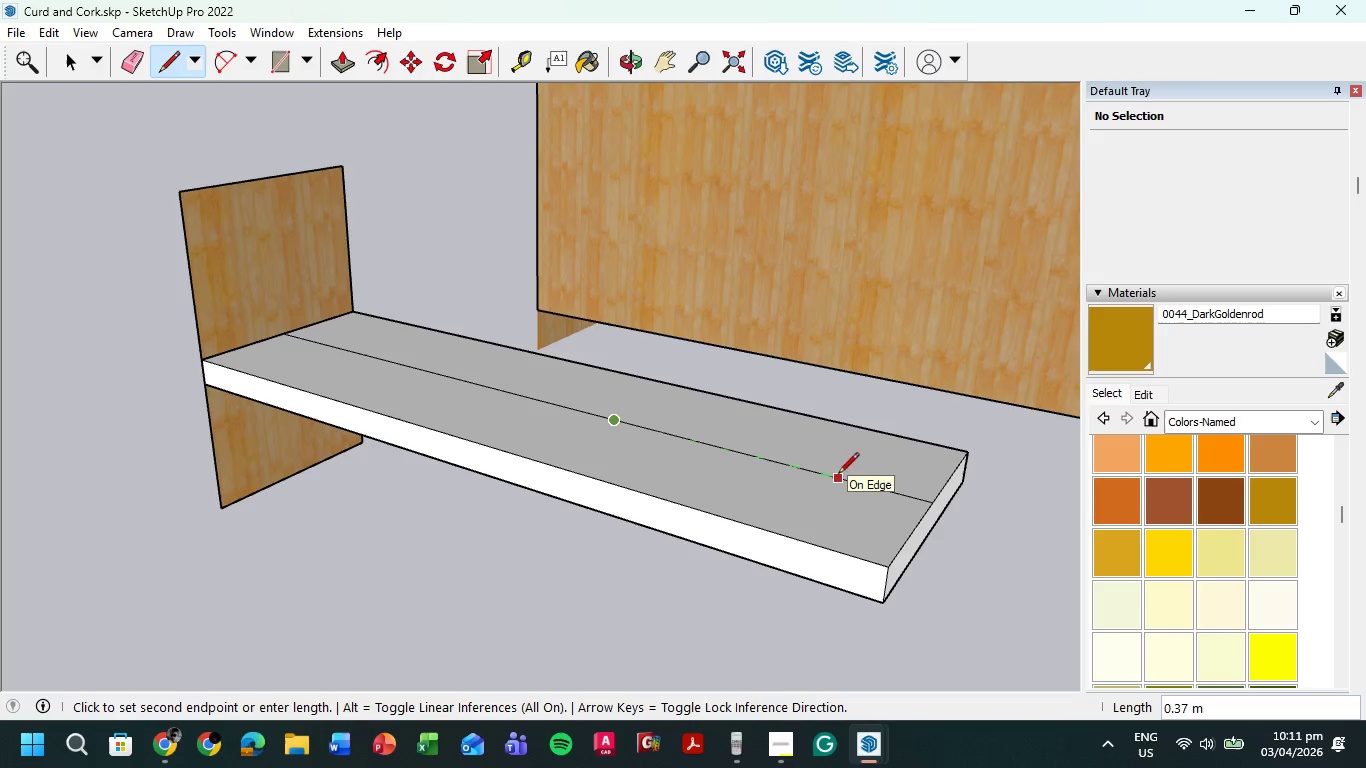 
wait(6.02)
 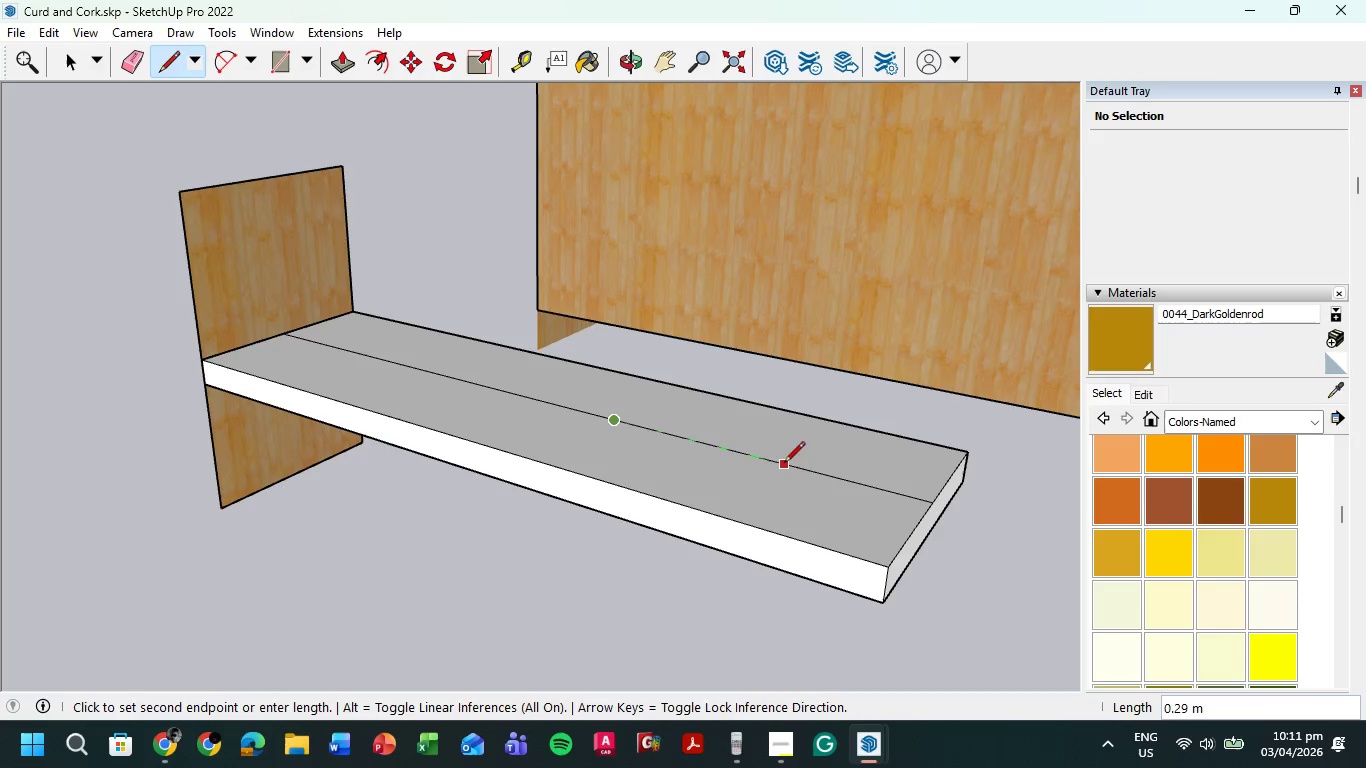 
left_click([853, 481])
 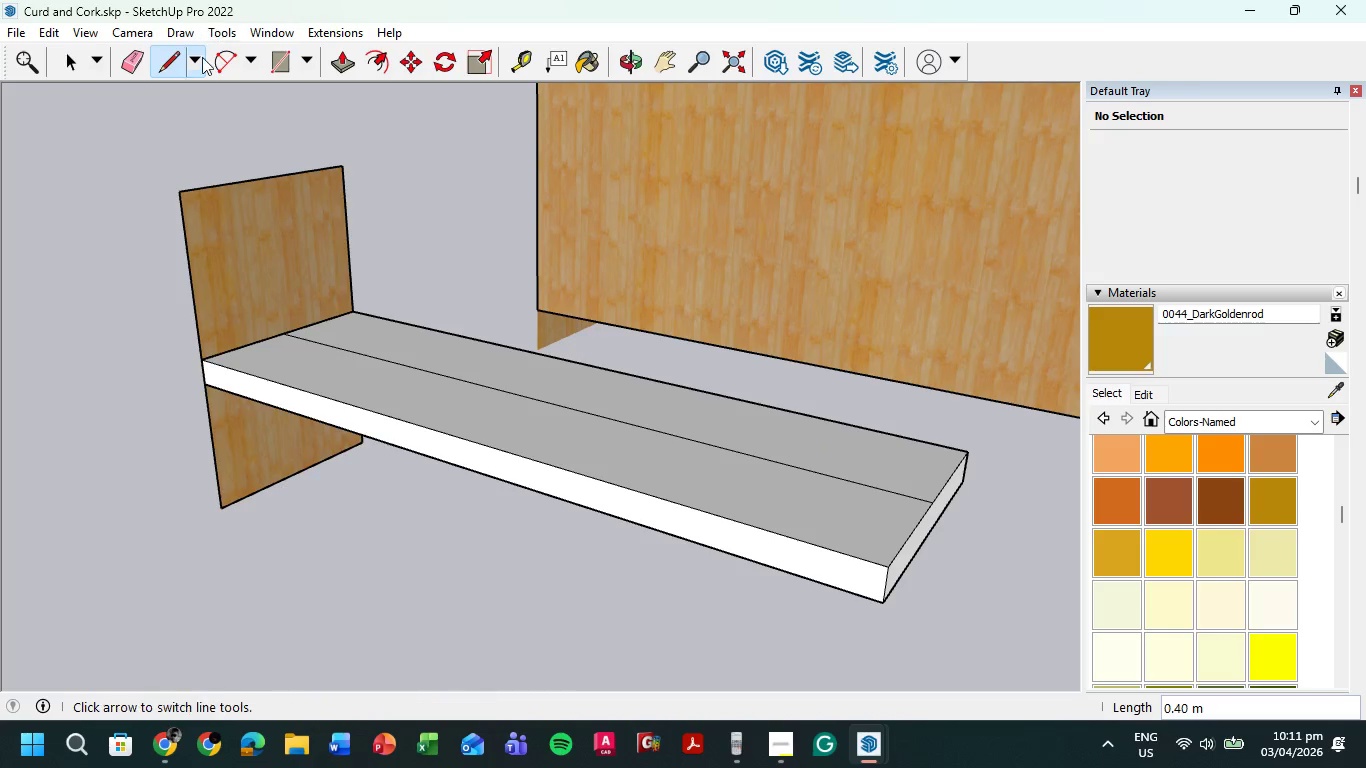 
left_click([341, 64])
 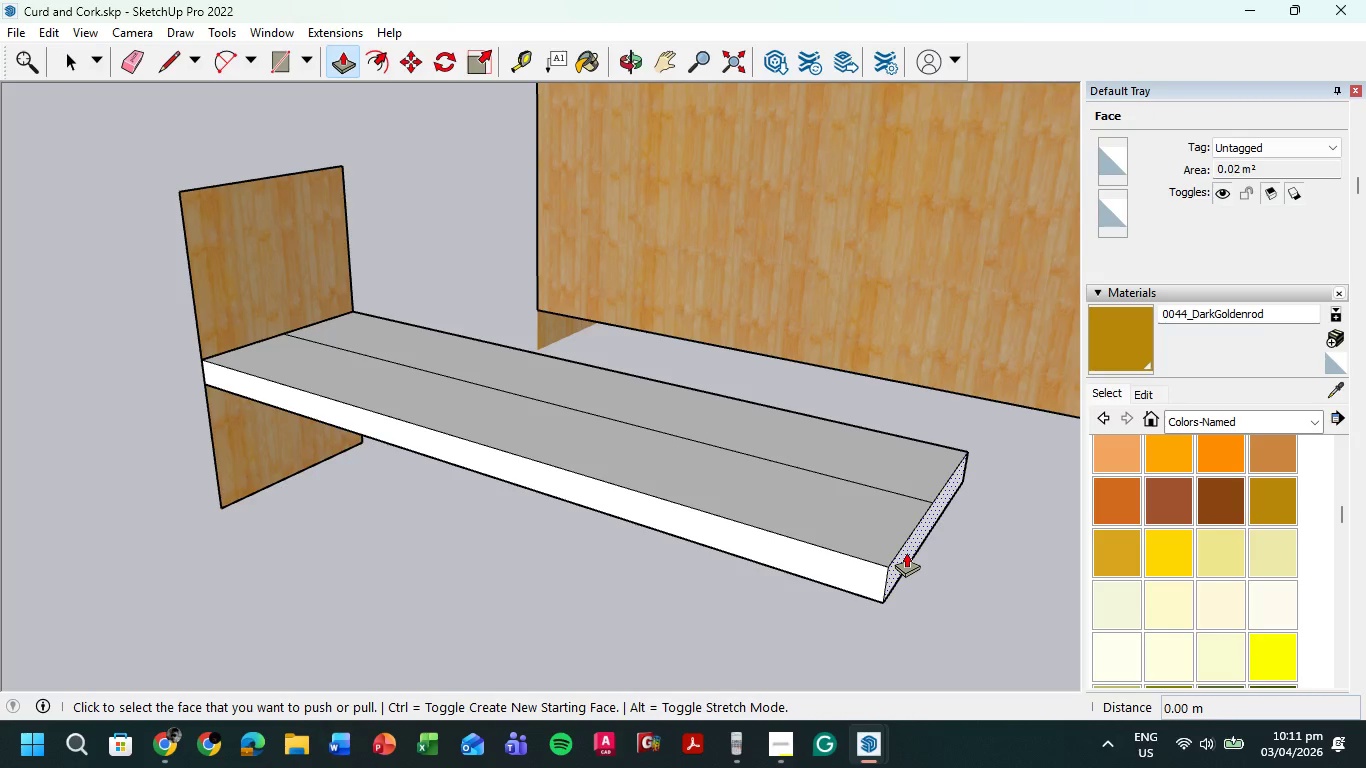 
left_click([906, 552])
 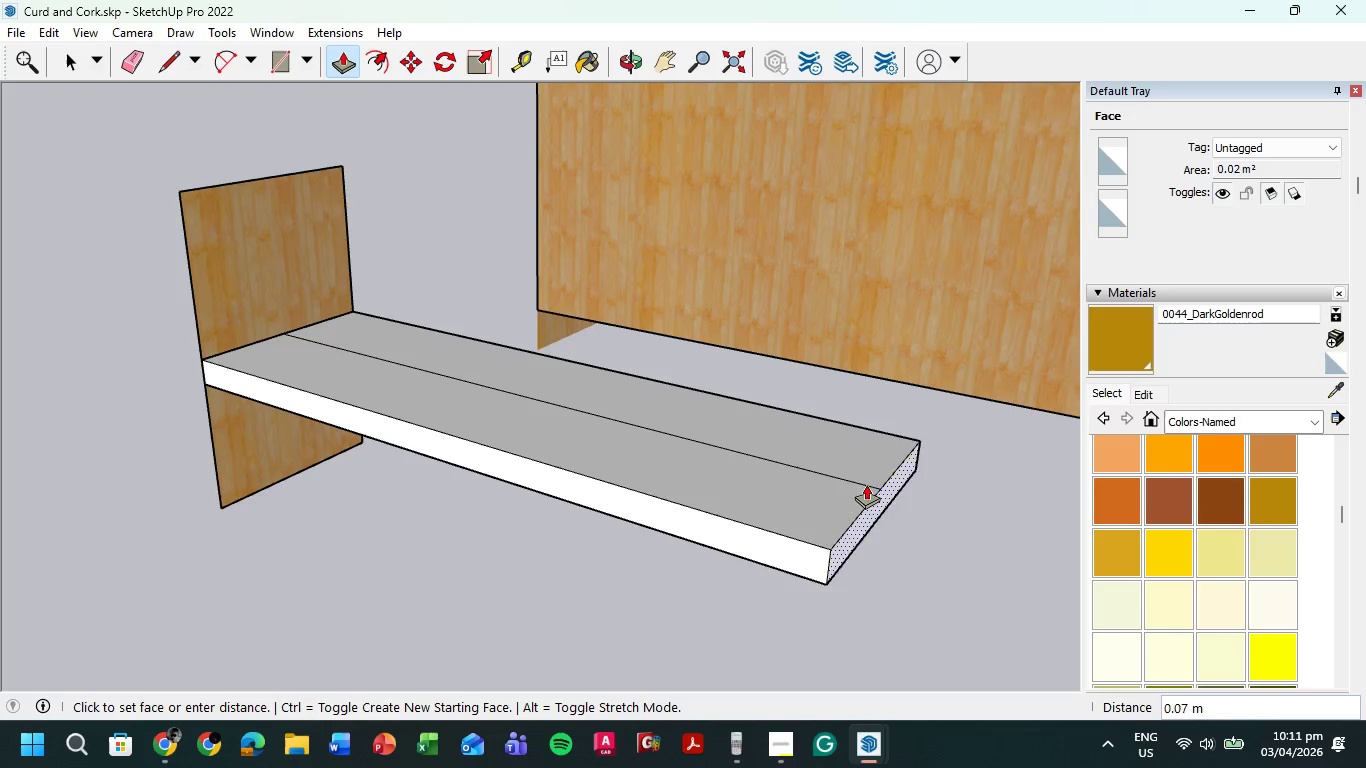 
left_click([859, 482])
 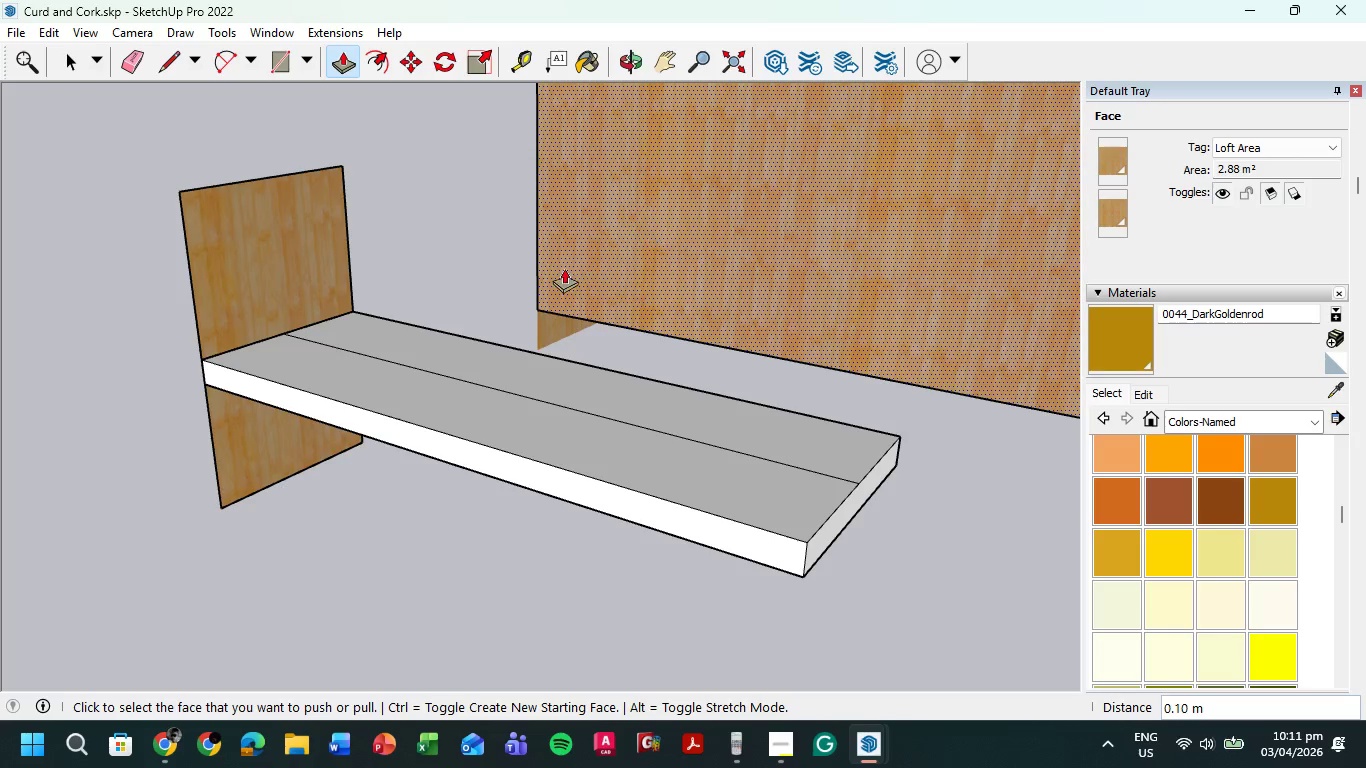 
wait(35.2)
 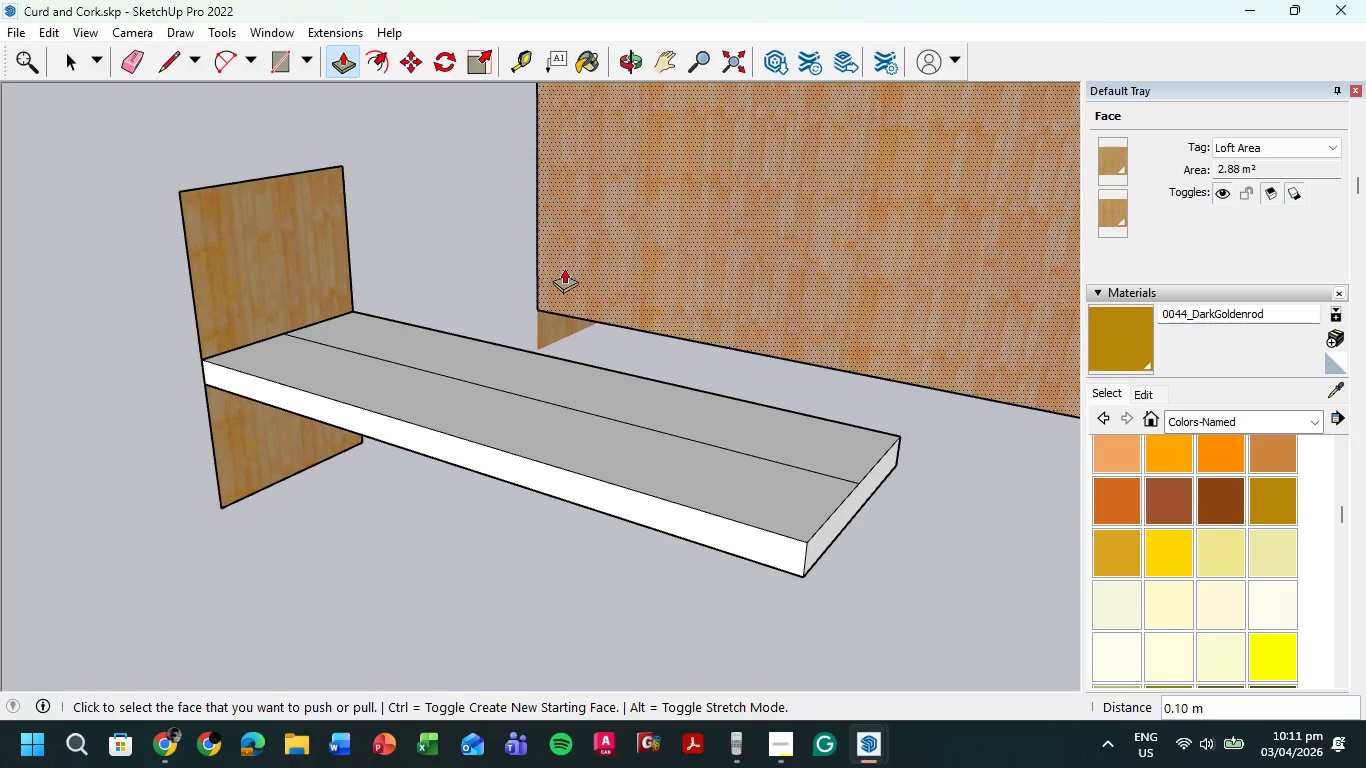 
left_click([440, 219])
 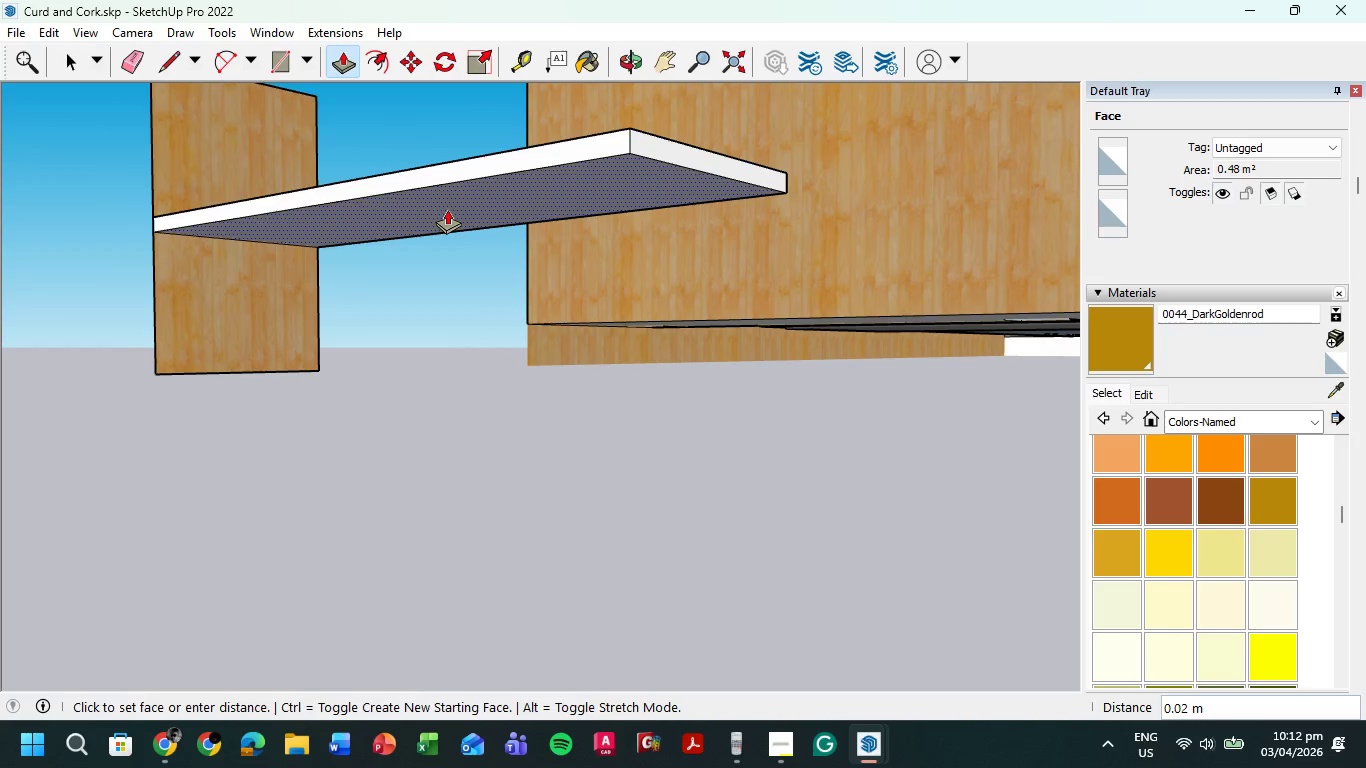 
key(Numpad0)
 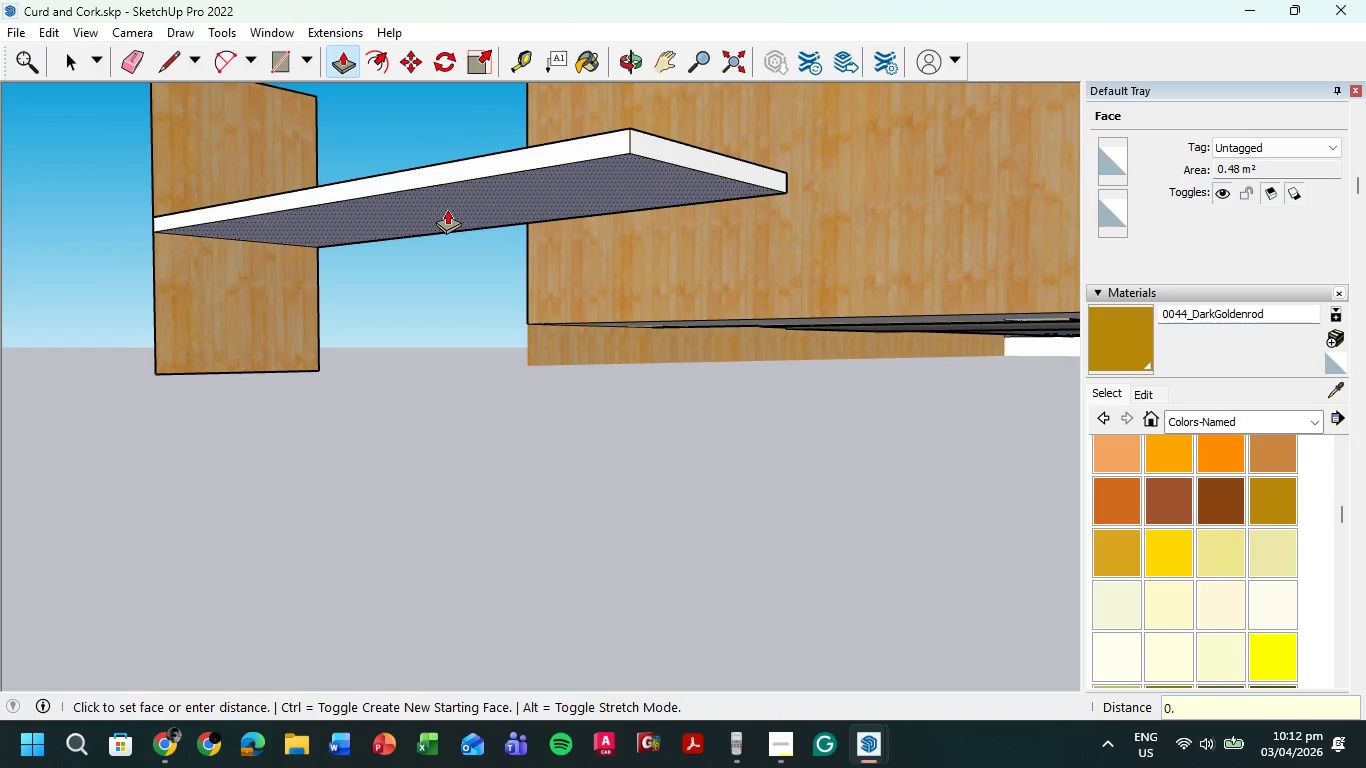 
key(NumpadDecimal)
 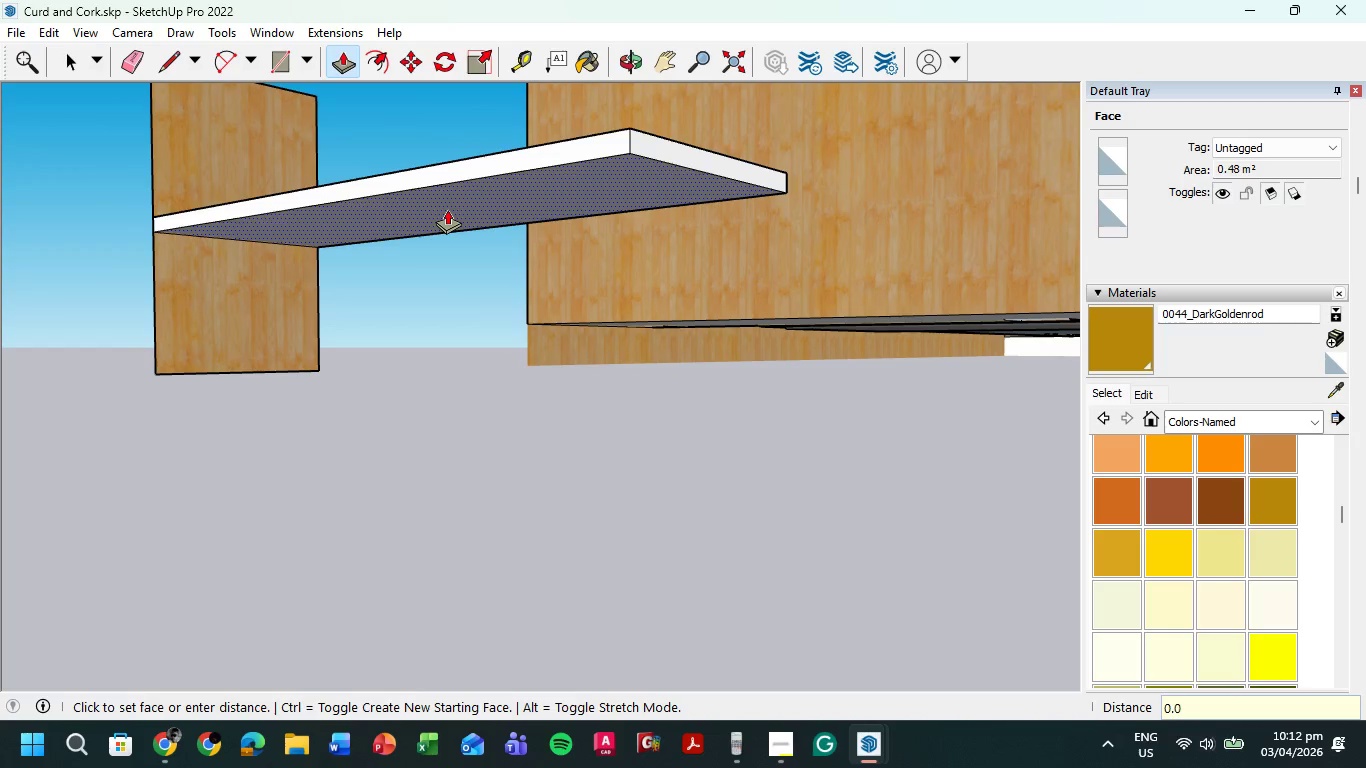 
key(Numpad0)
 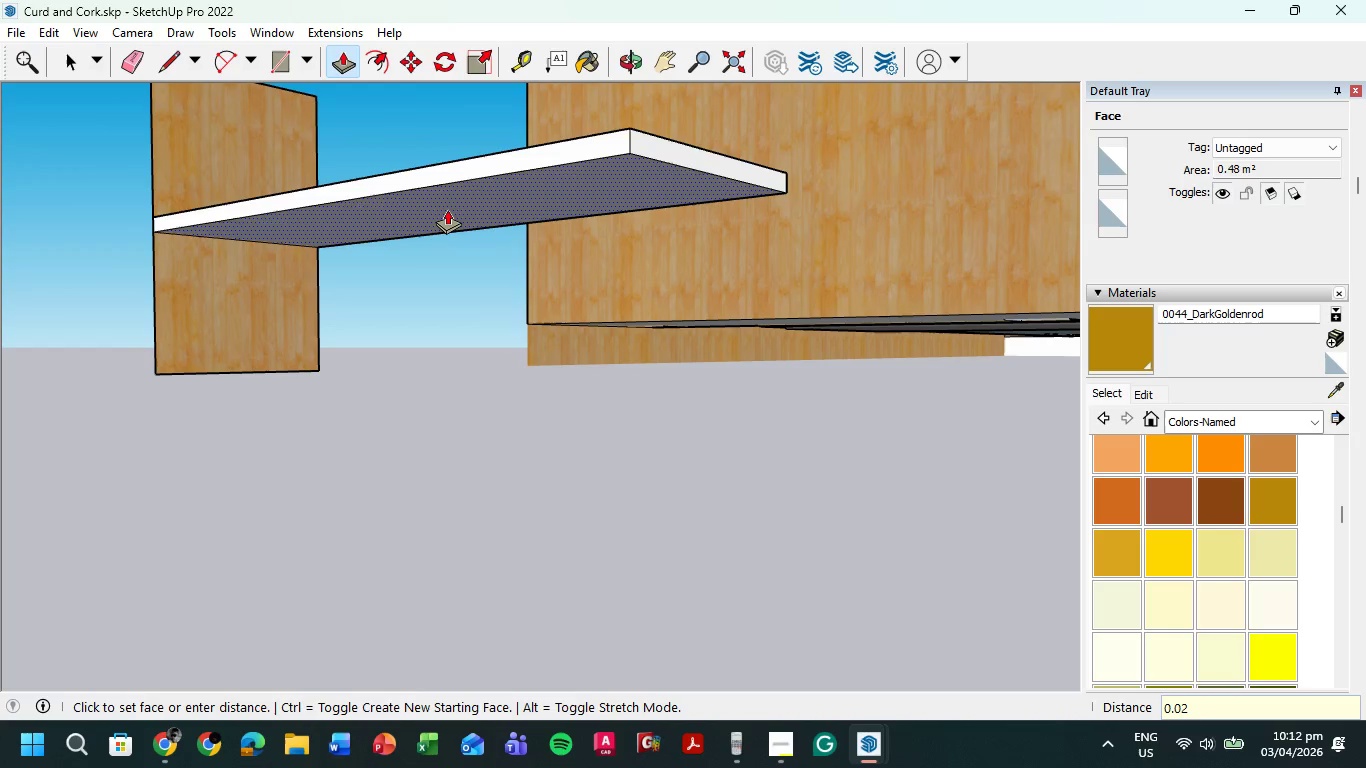 
key(Numpad2)
 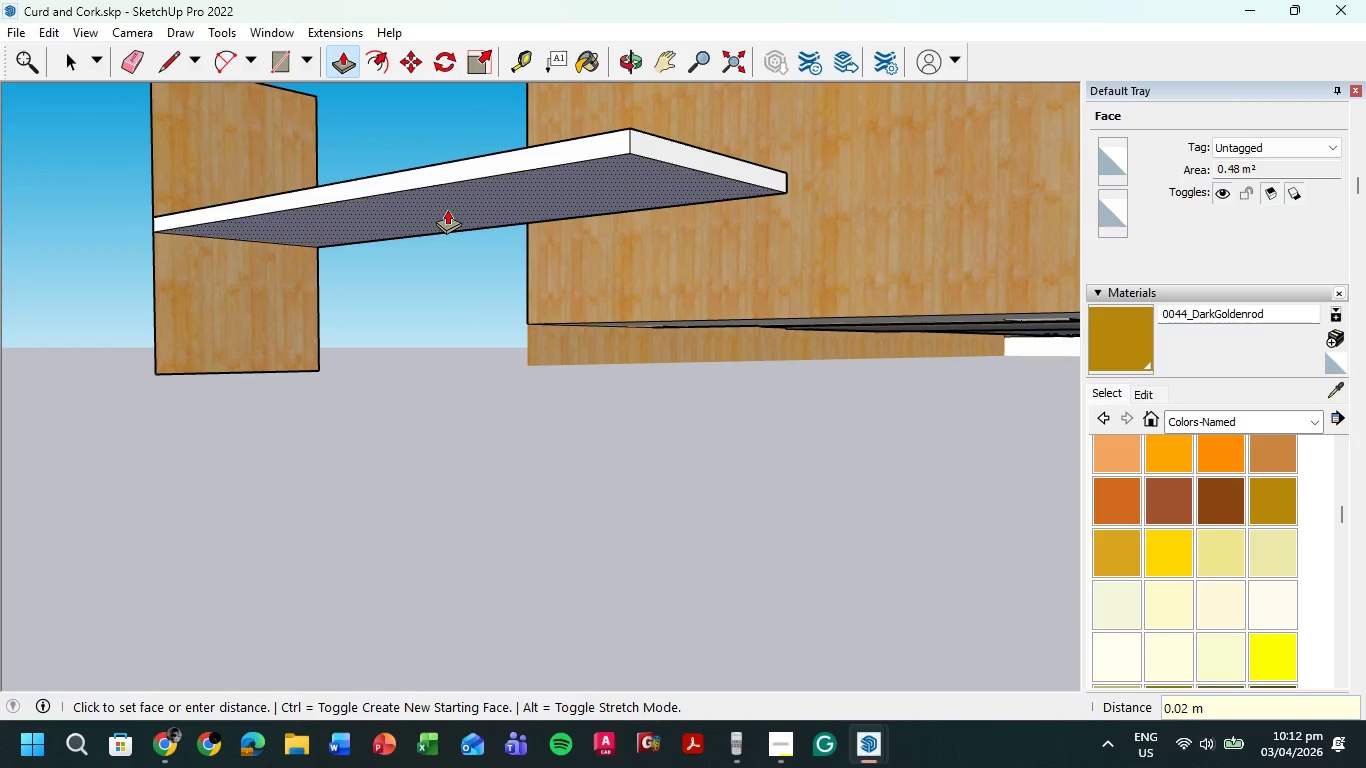 
key(NumpadEnter)
 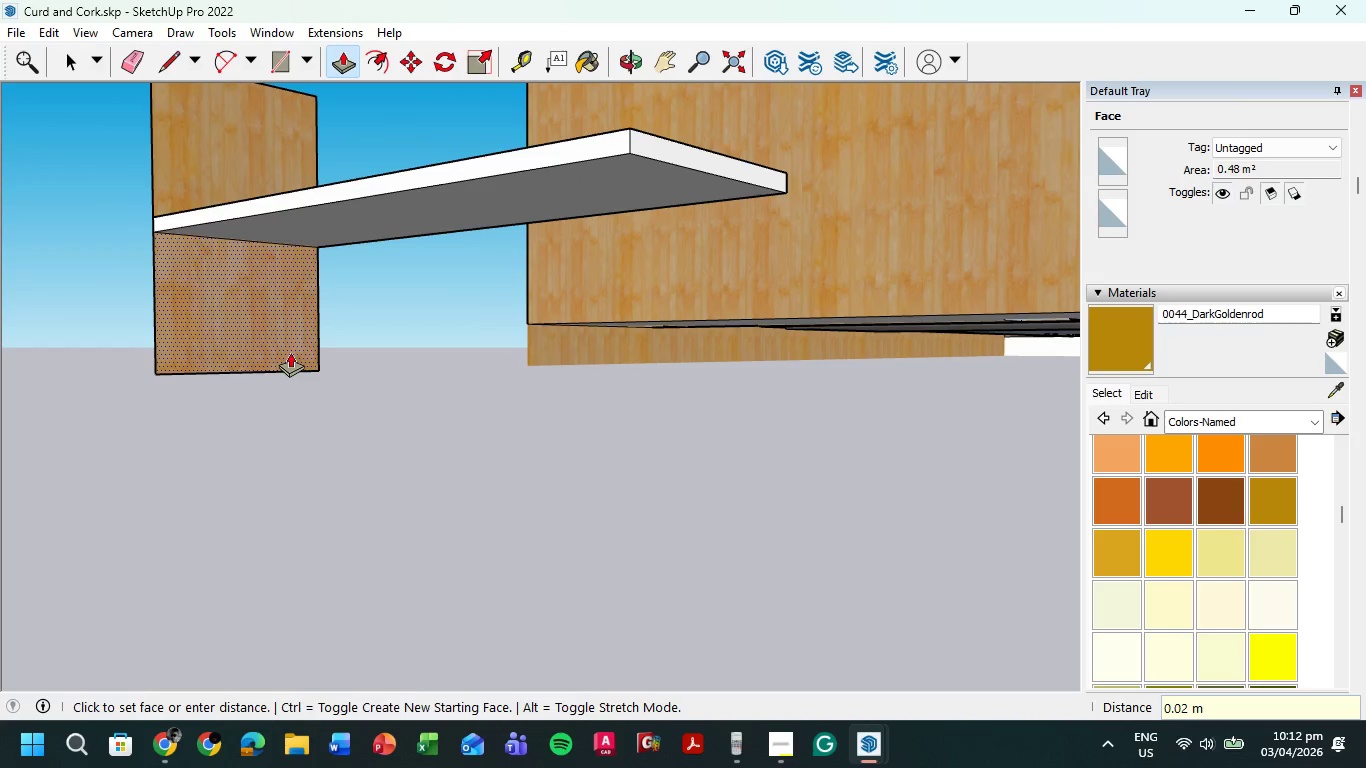 
scroll: coordinate [368, 331], scroll_direction: down, amount: 1.0
 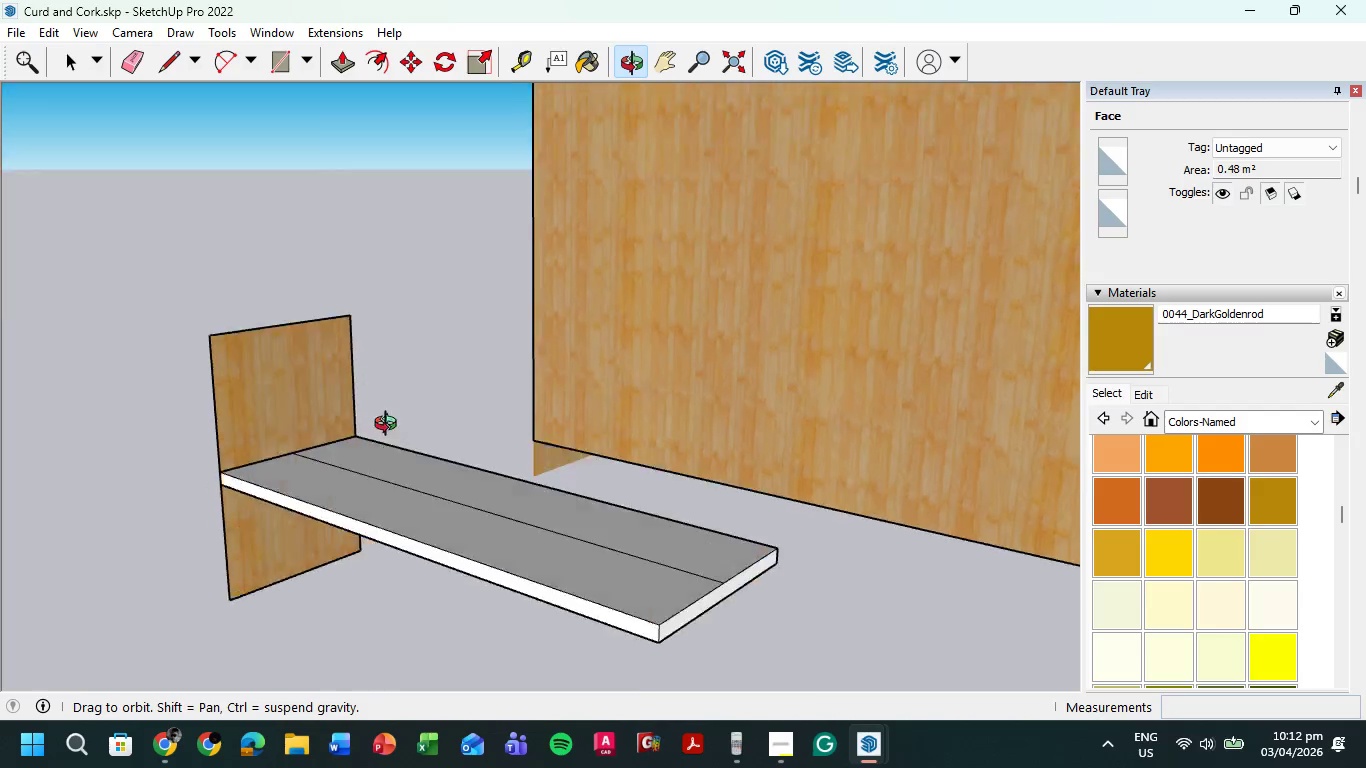 
scroll: coordinate [402, 455], scroll_direction: up, amount: 1.0
 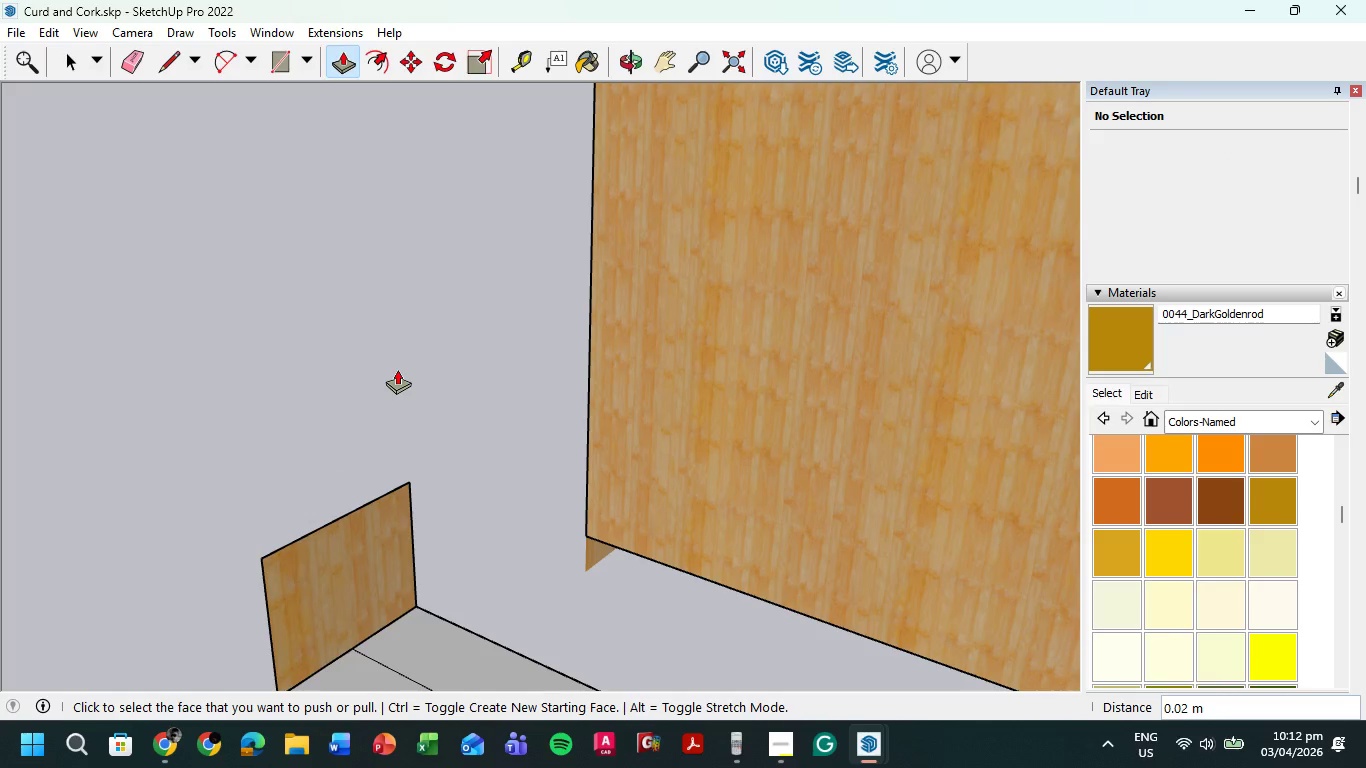 
hold_key(key=ShiftLeft, duration=0.5)
 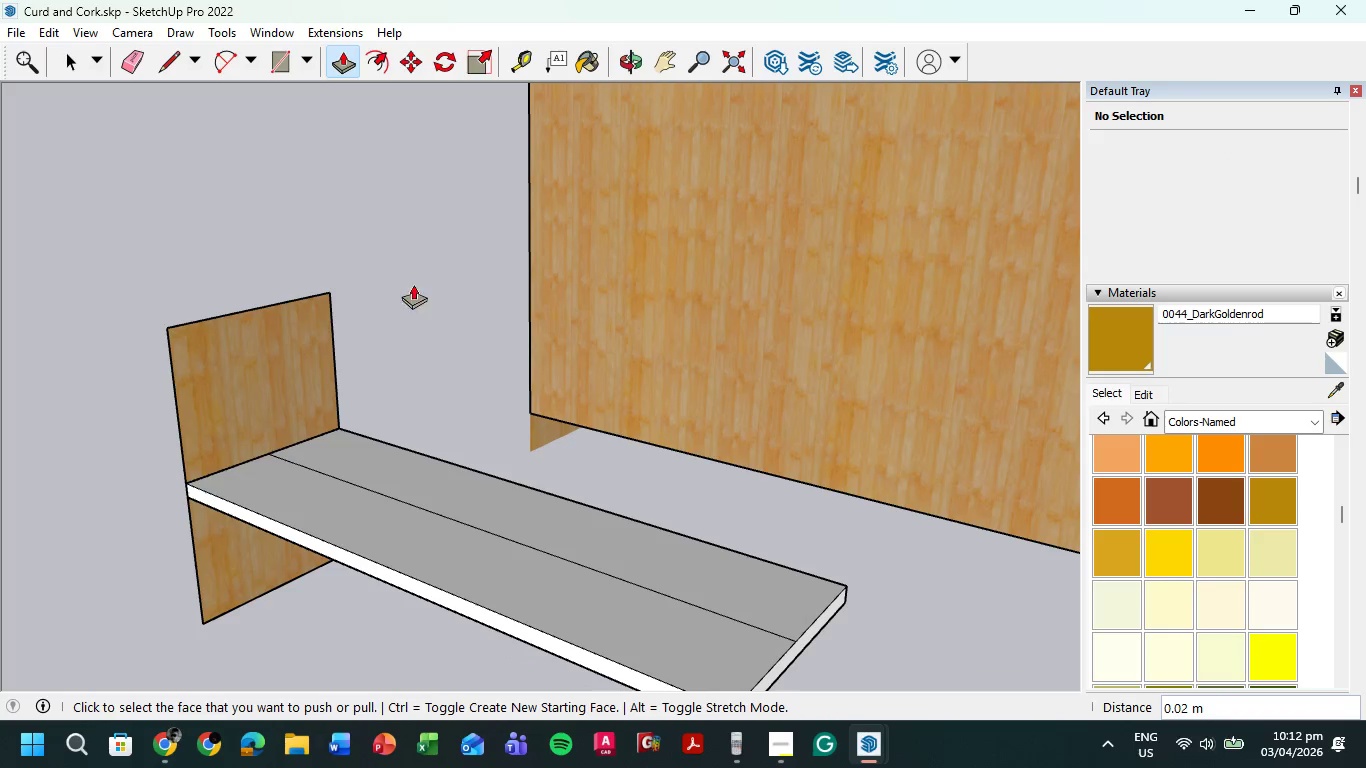 
key(L)
 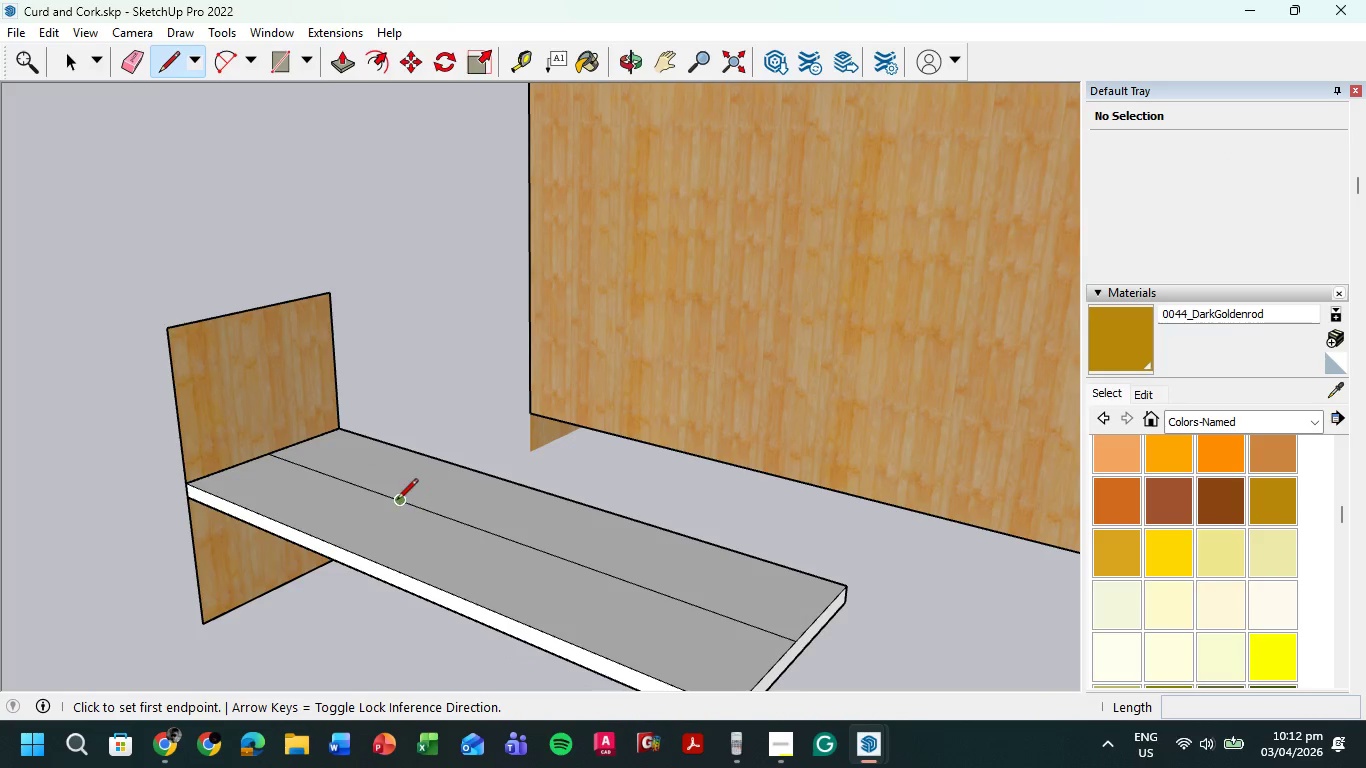 
left_click([397, 501])
 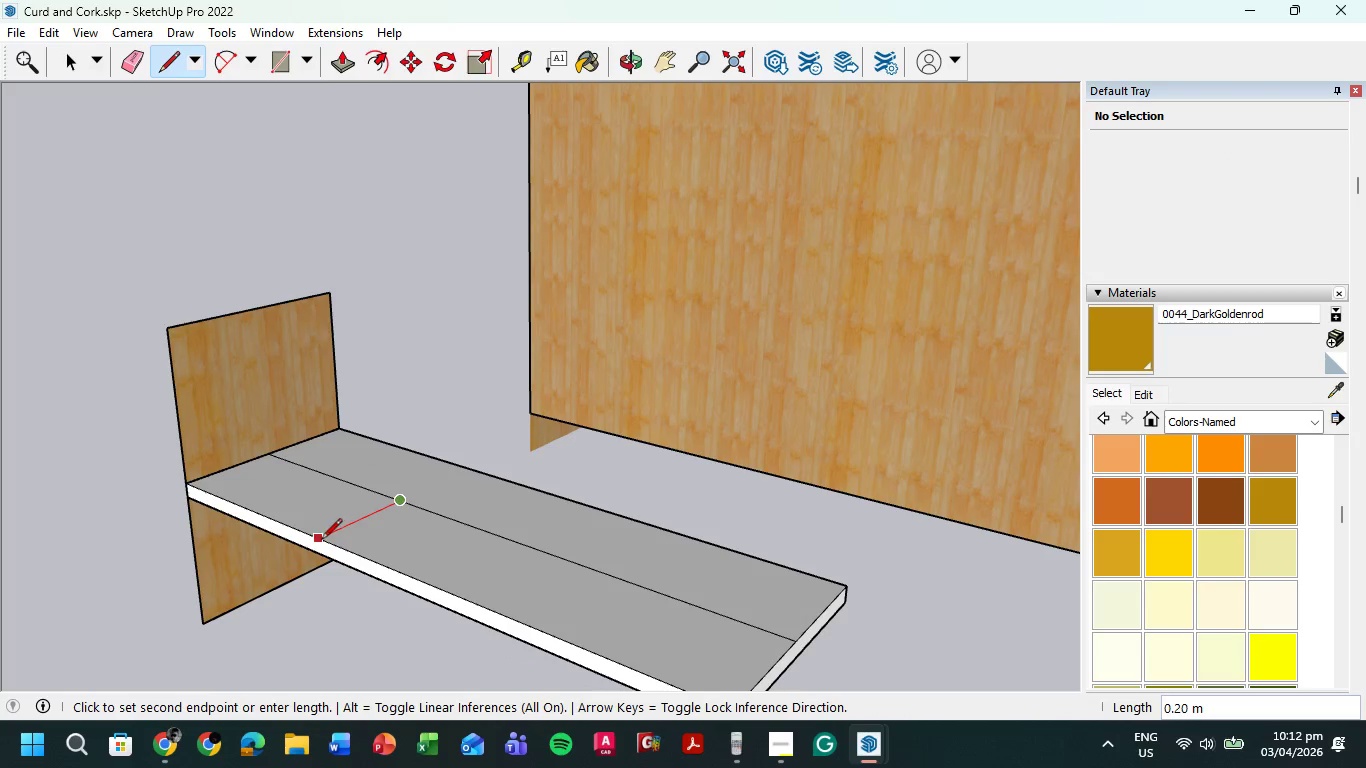 
left_click([321, 541])
 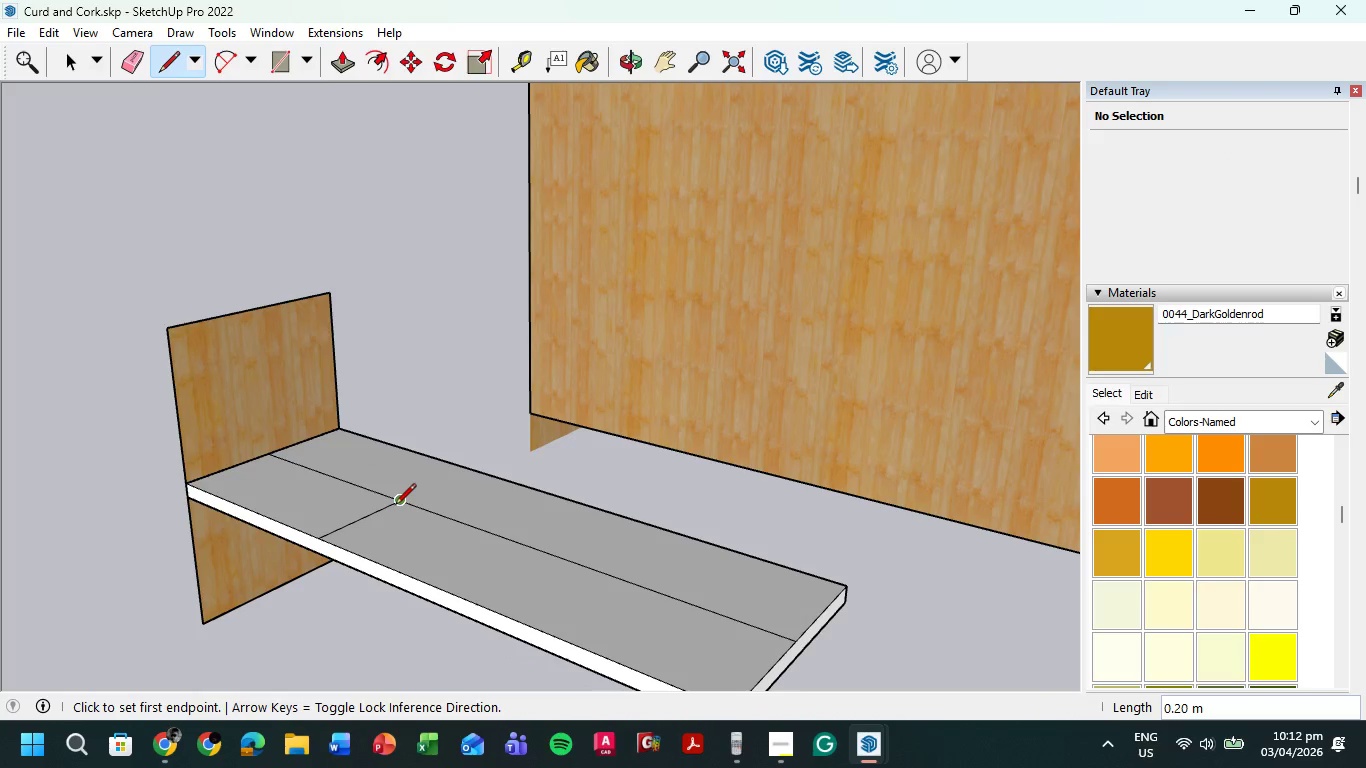 
left_click([397, 503])
 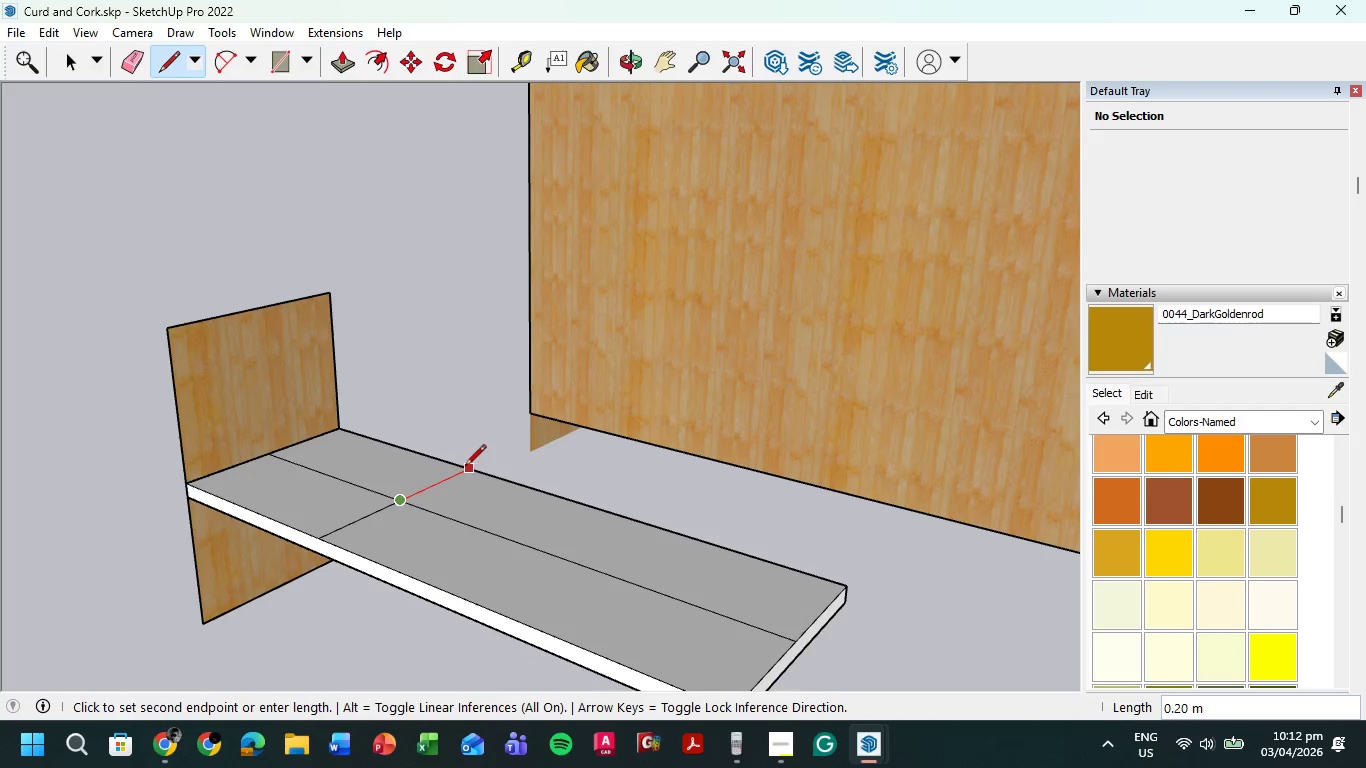 
left_click([465, 467])
 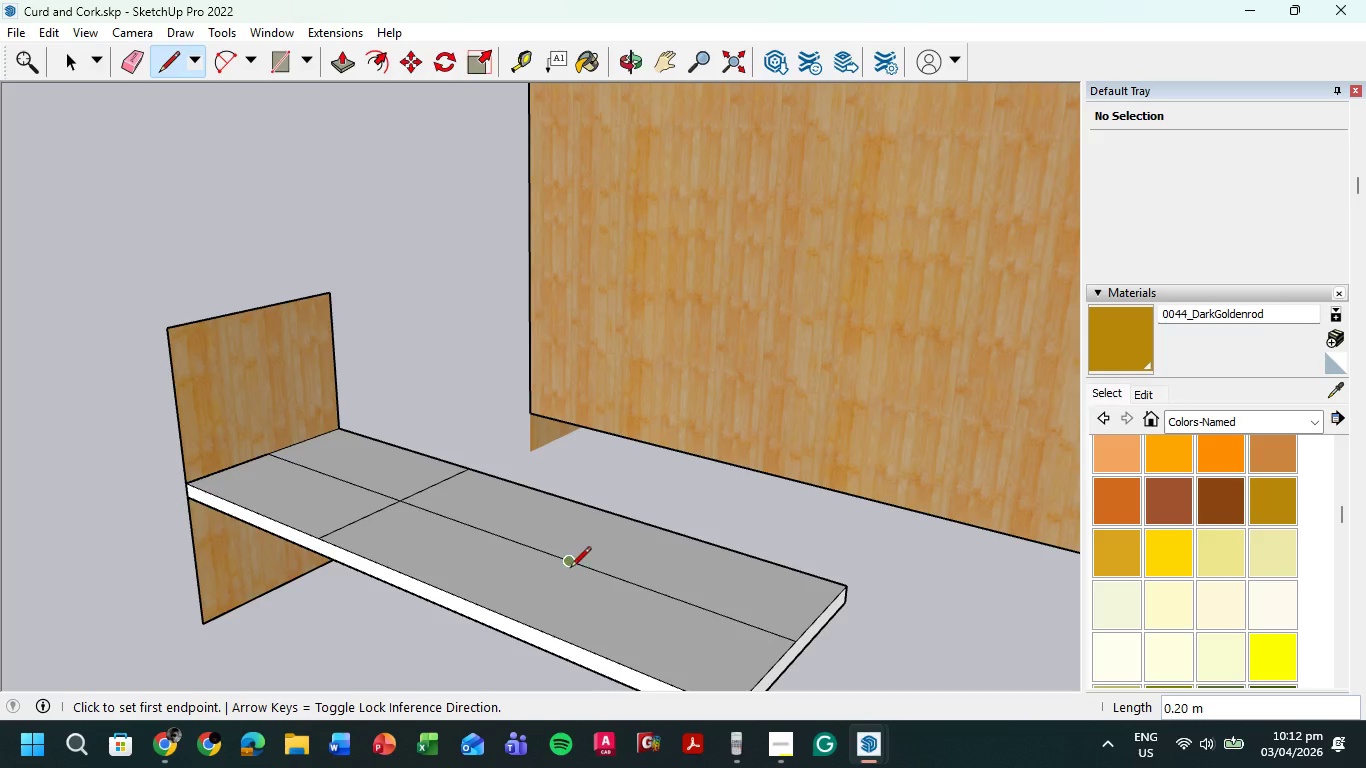 
left_click([570, 563])
 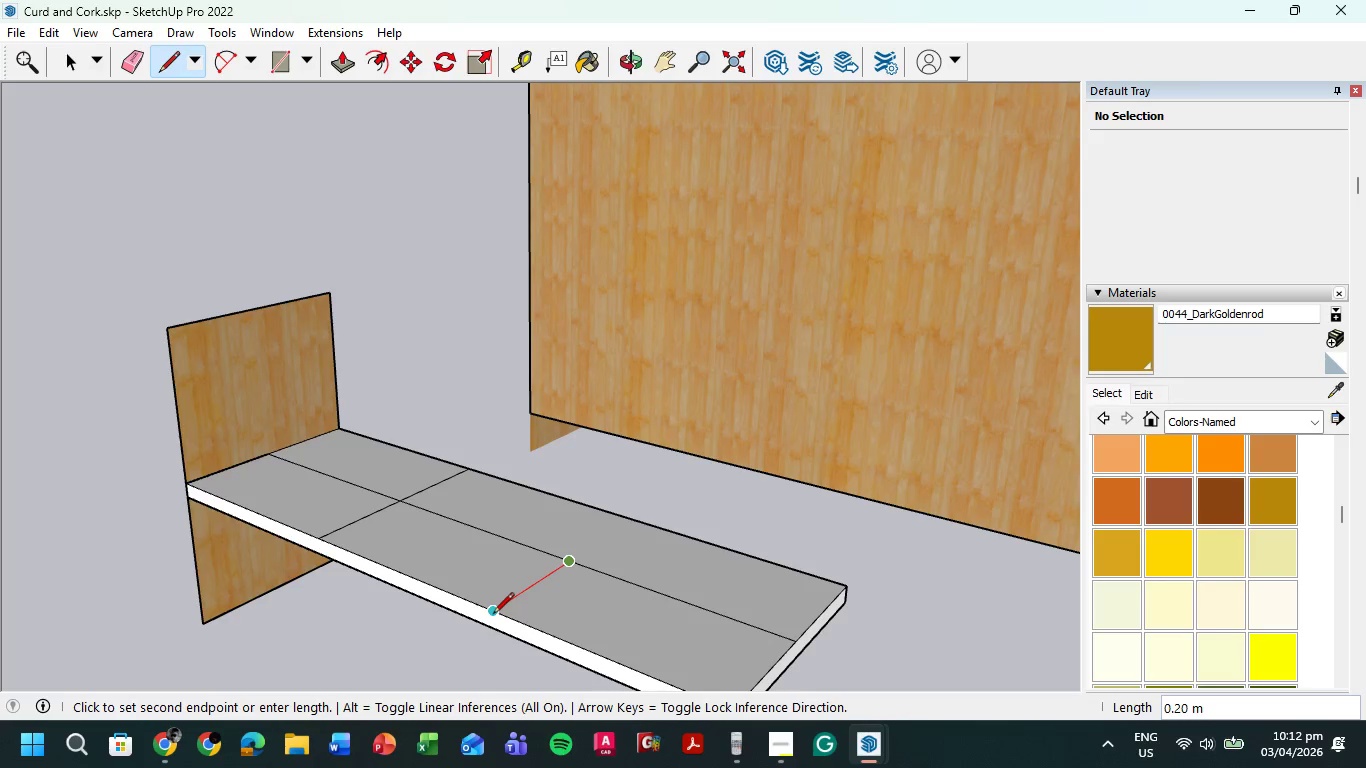 
left_click([492, 615])
 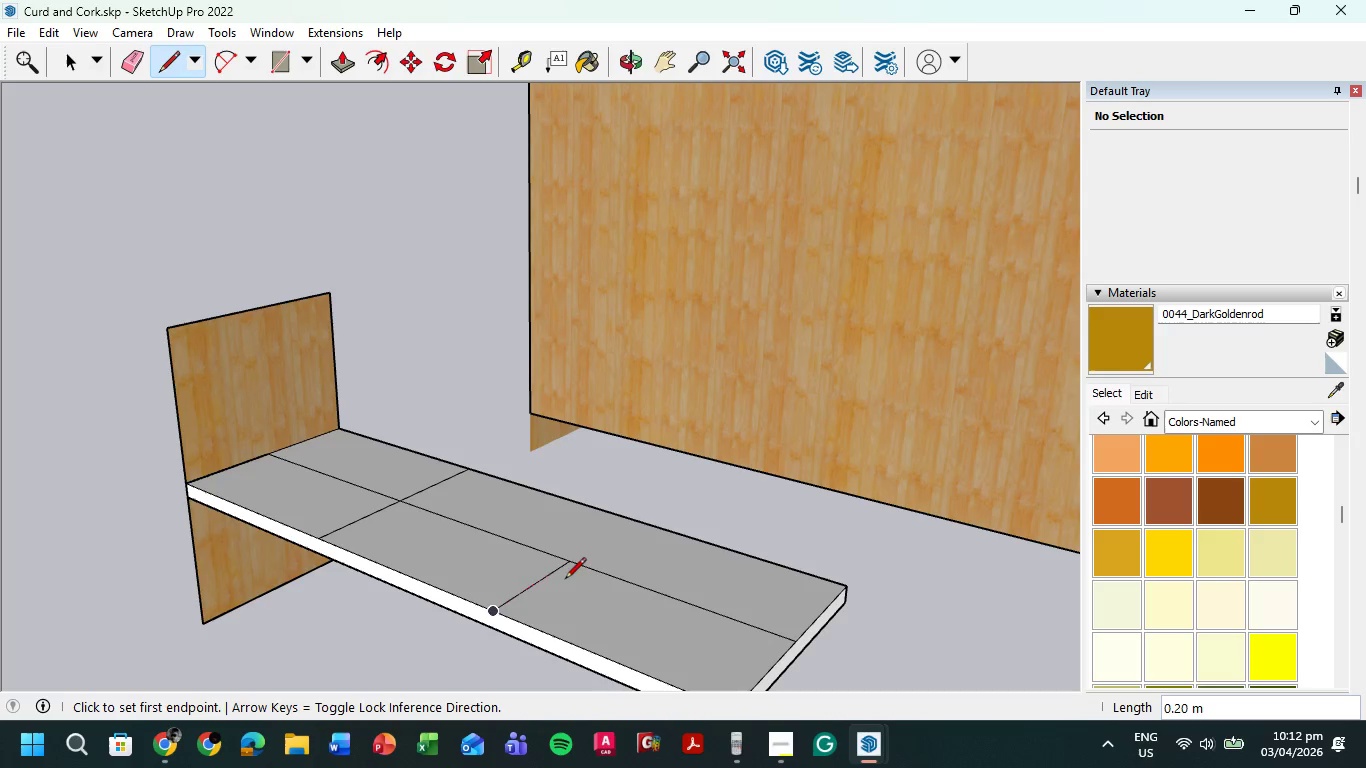 
left_click([568, 558])
 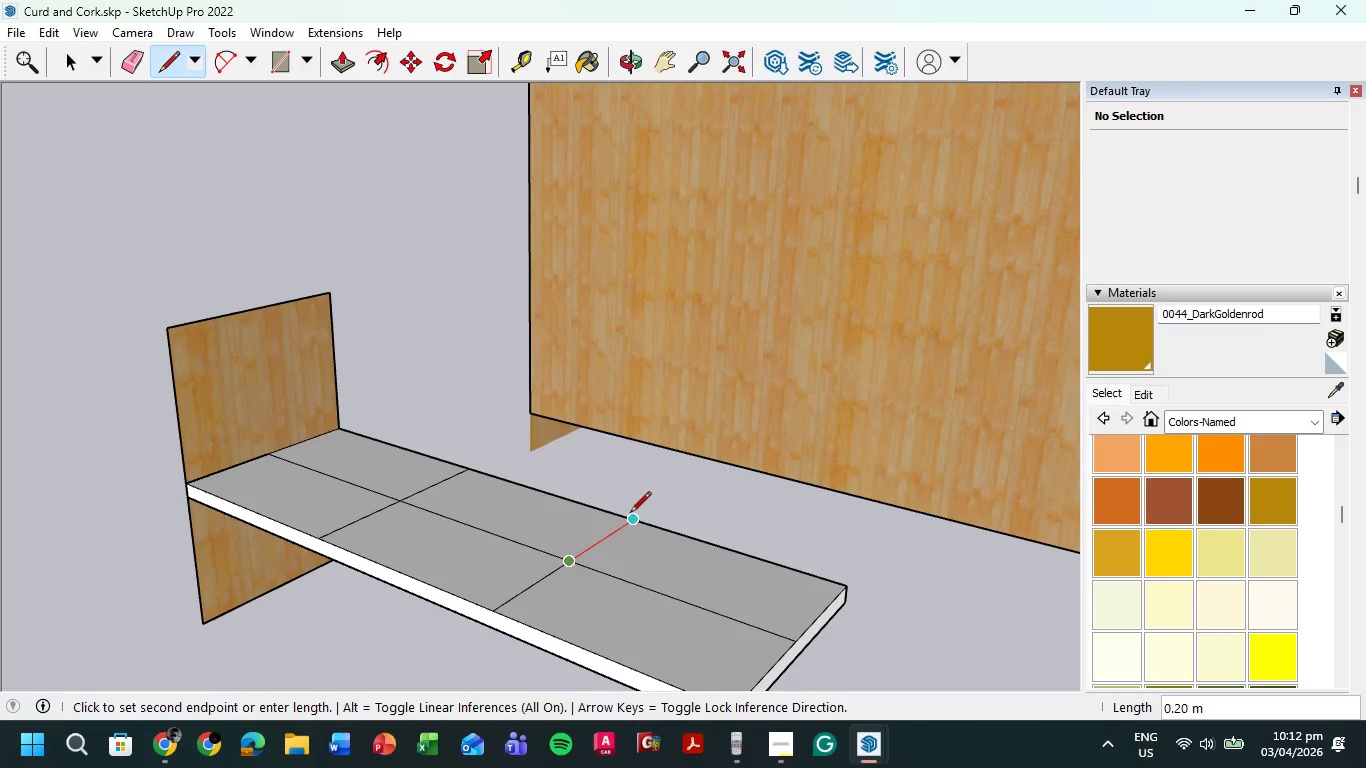 
left_click([633, 514])
 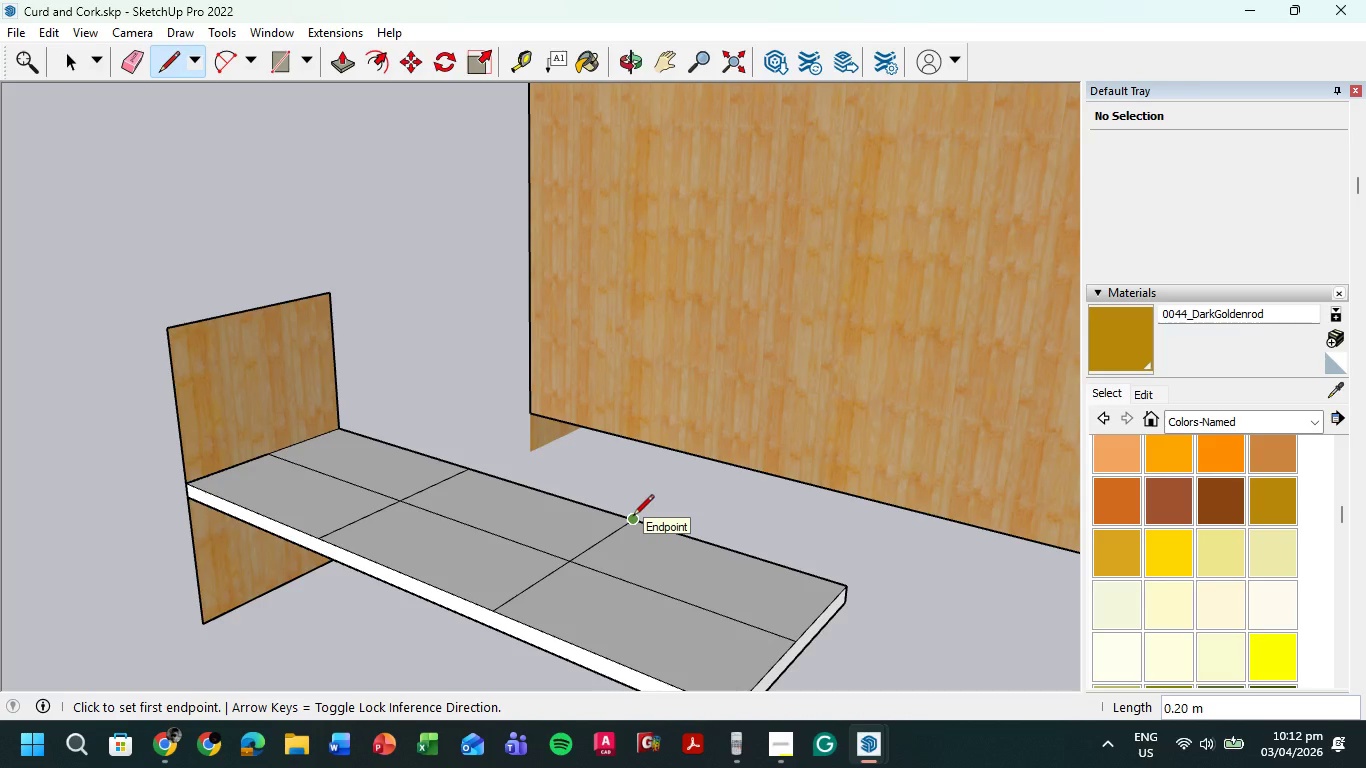 
key(Escape)
 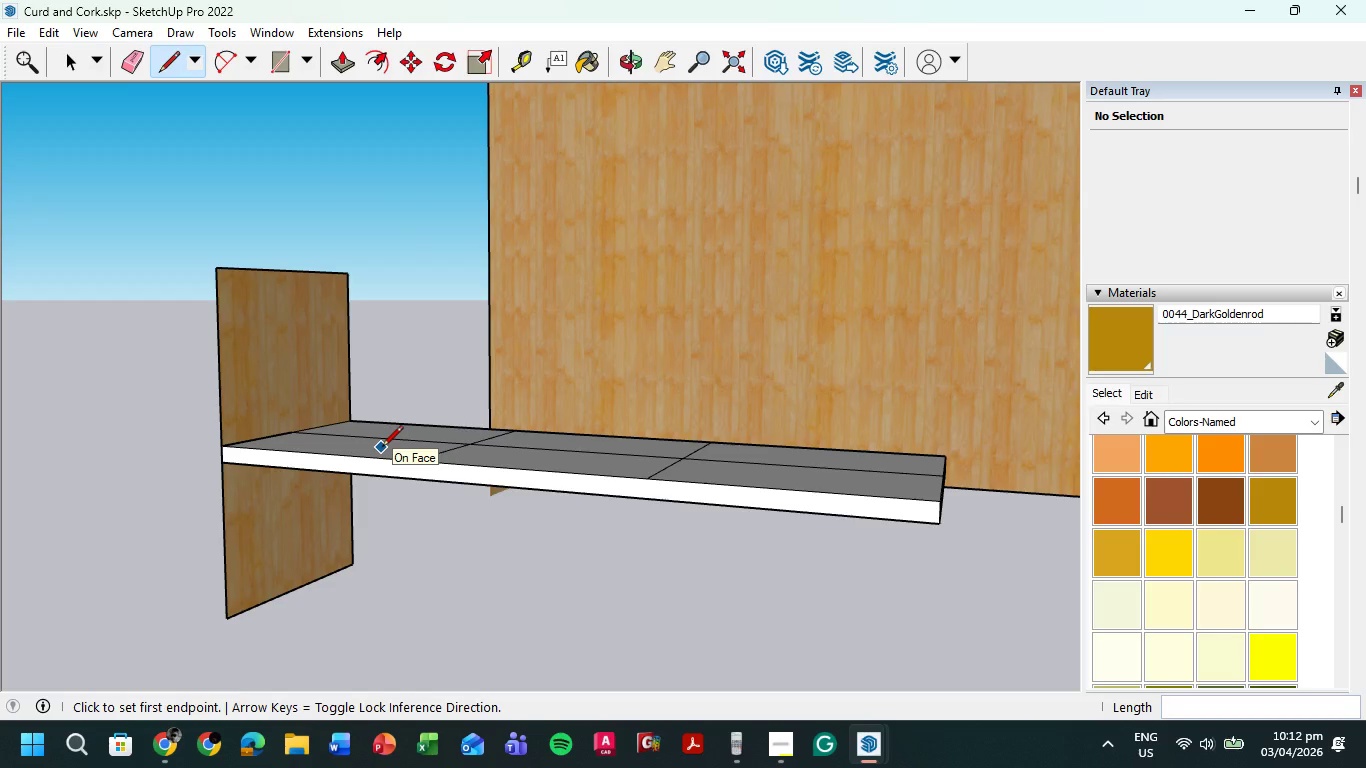 
wait(6.66)
 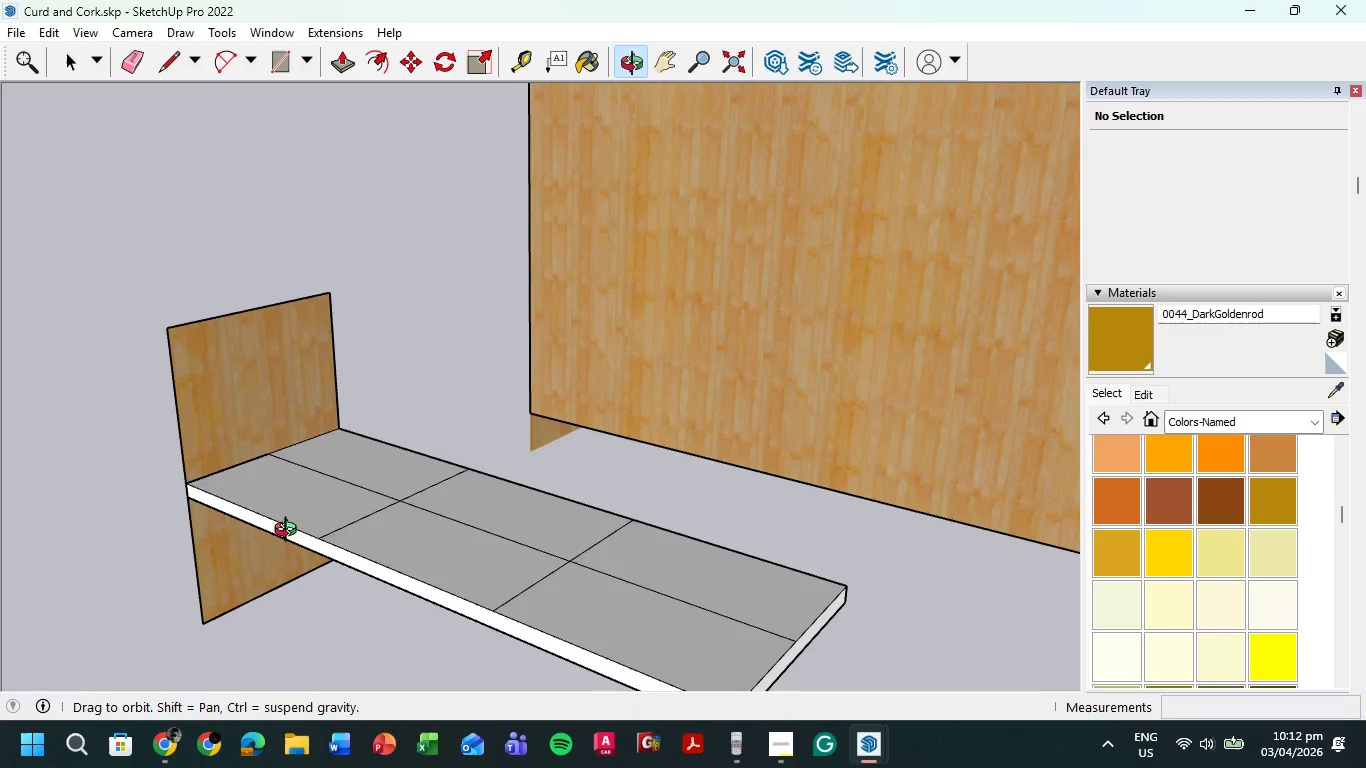 
scroll: coordinate [410, 458], scroll_direction: up, amount: 5.0
 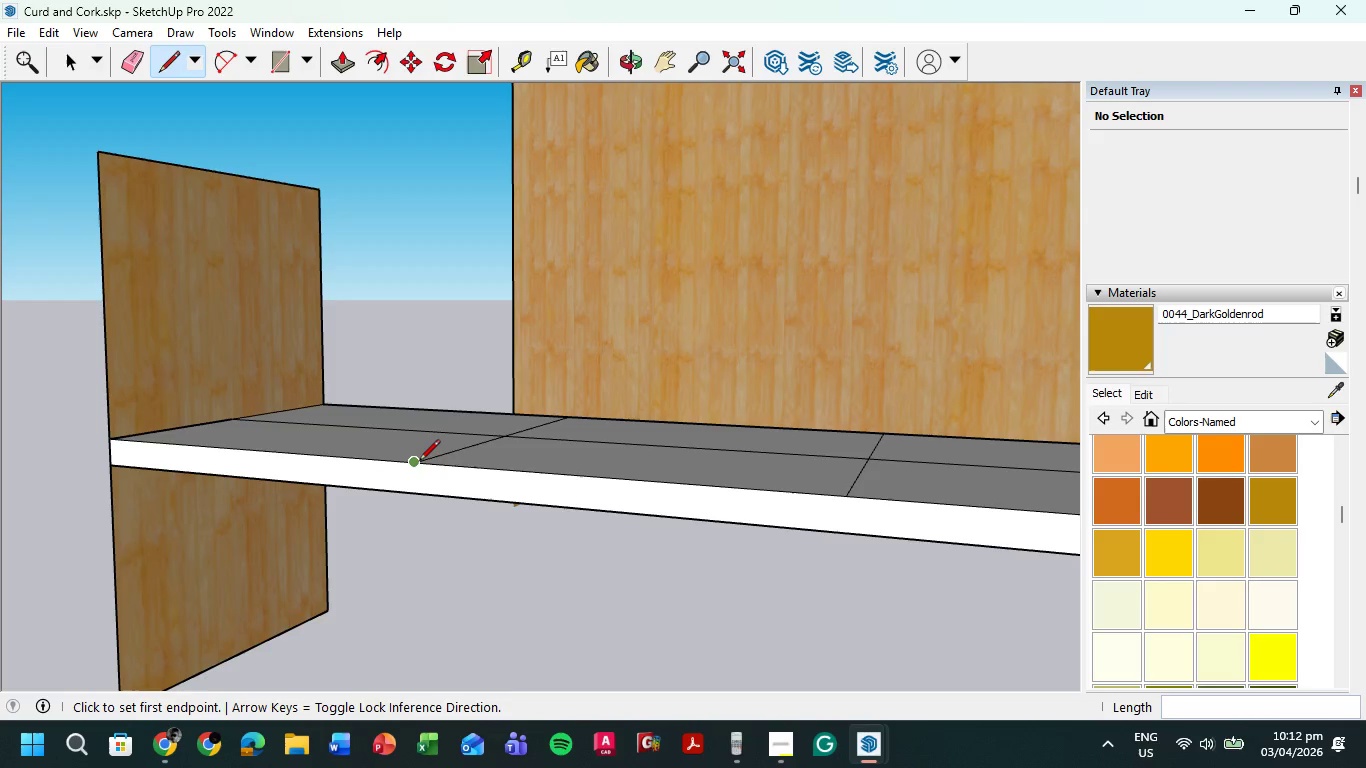 
left_click([419, 462])
 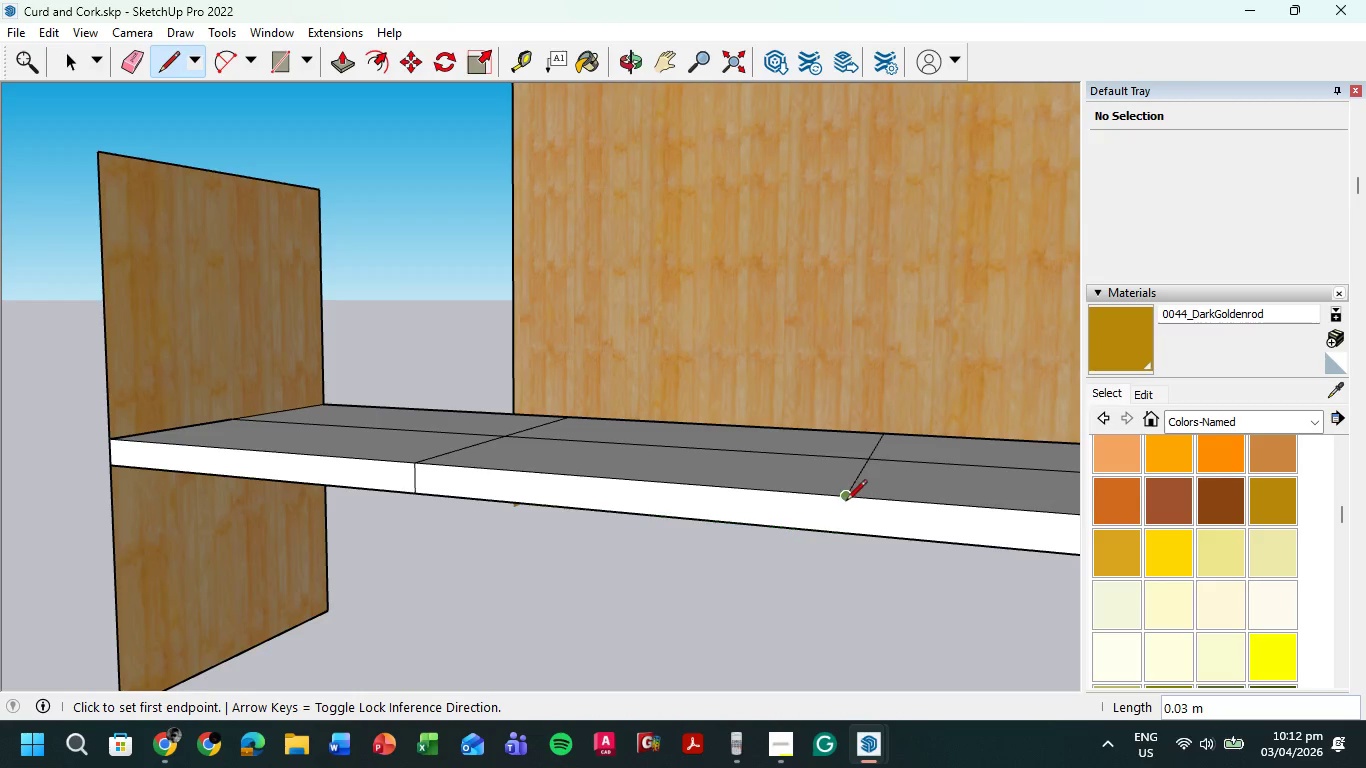 
double_click([852, 537])
 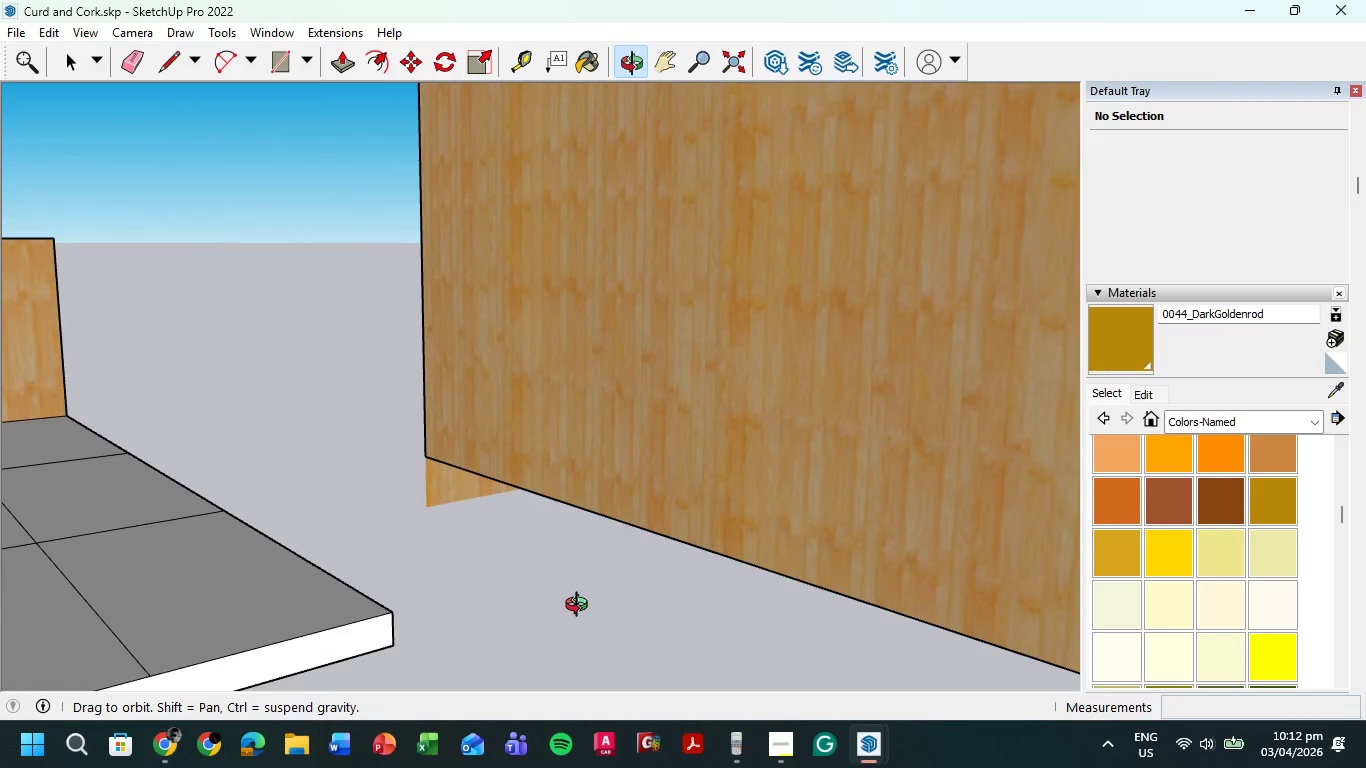 
hold_key(key=ShiftLeft, duration=0.41)
 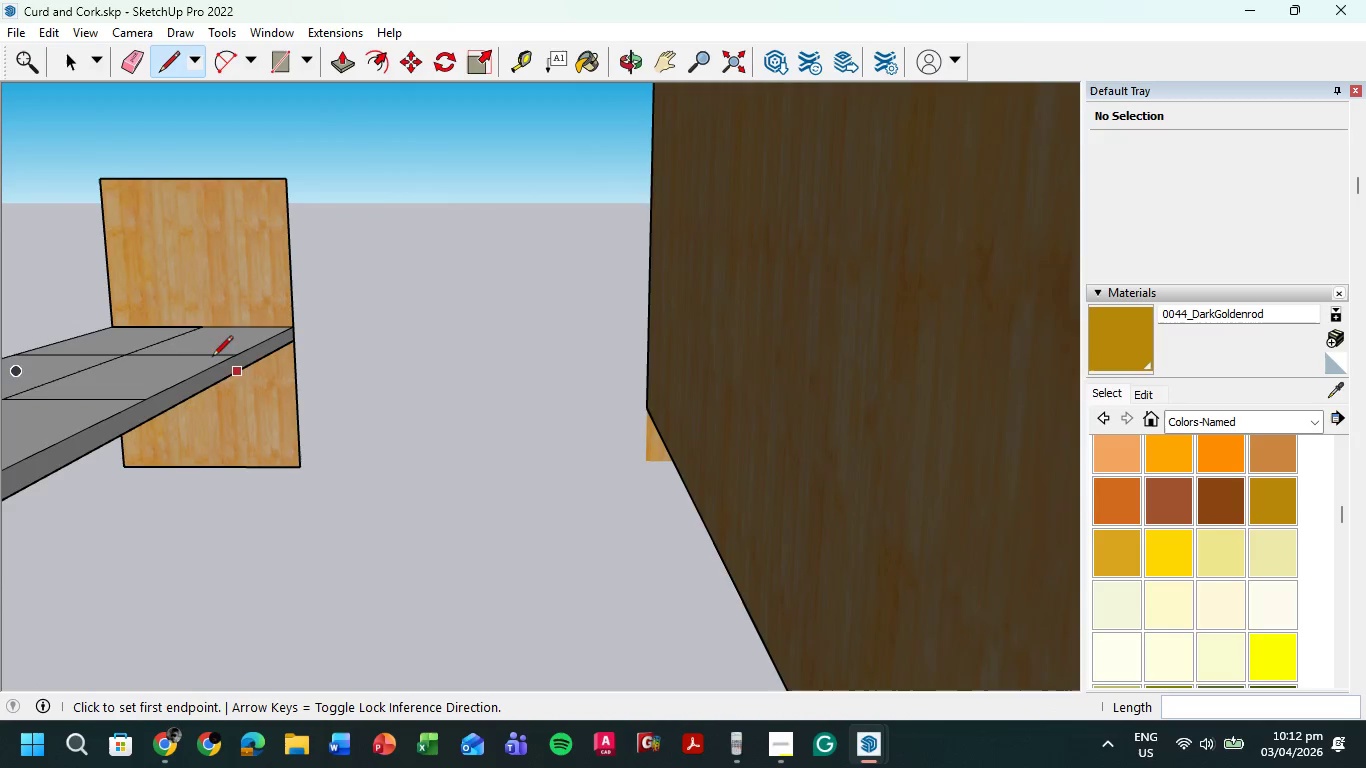 
scroll: coordinate [135, 357], scroll_direction: up, amount: 4.0
 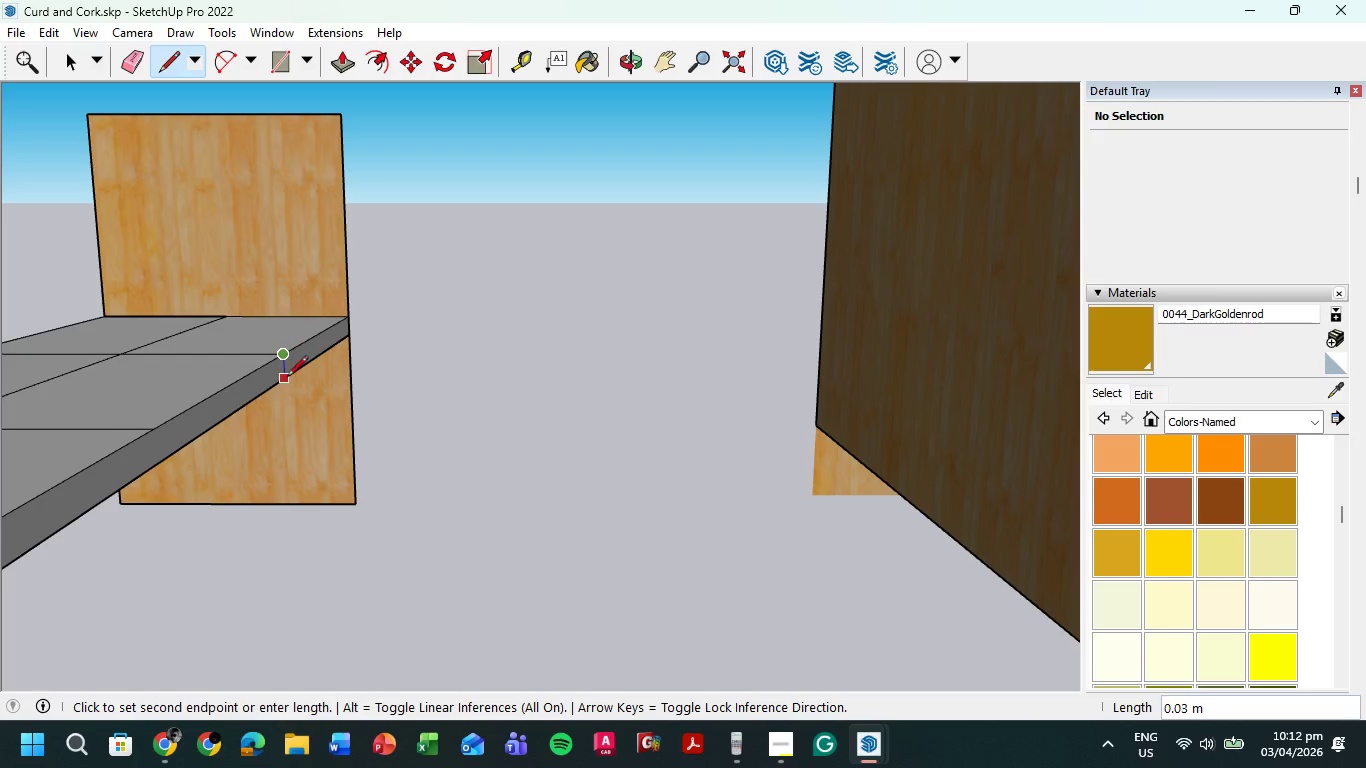 
double_click([288, 382])
 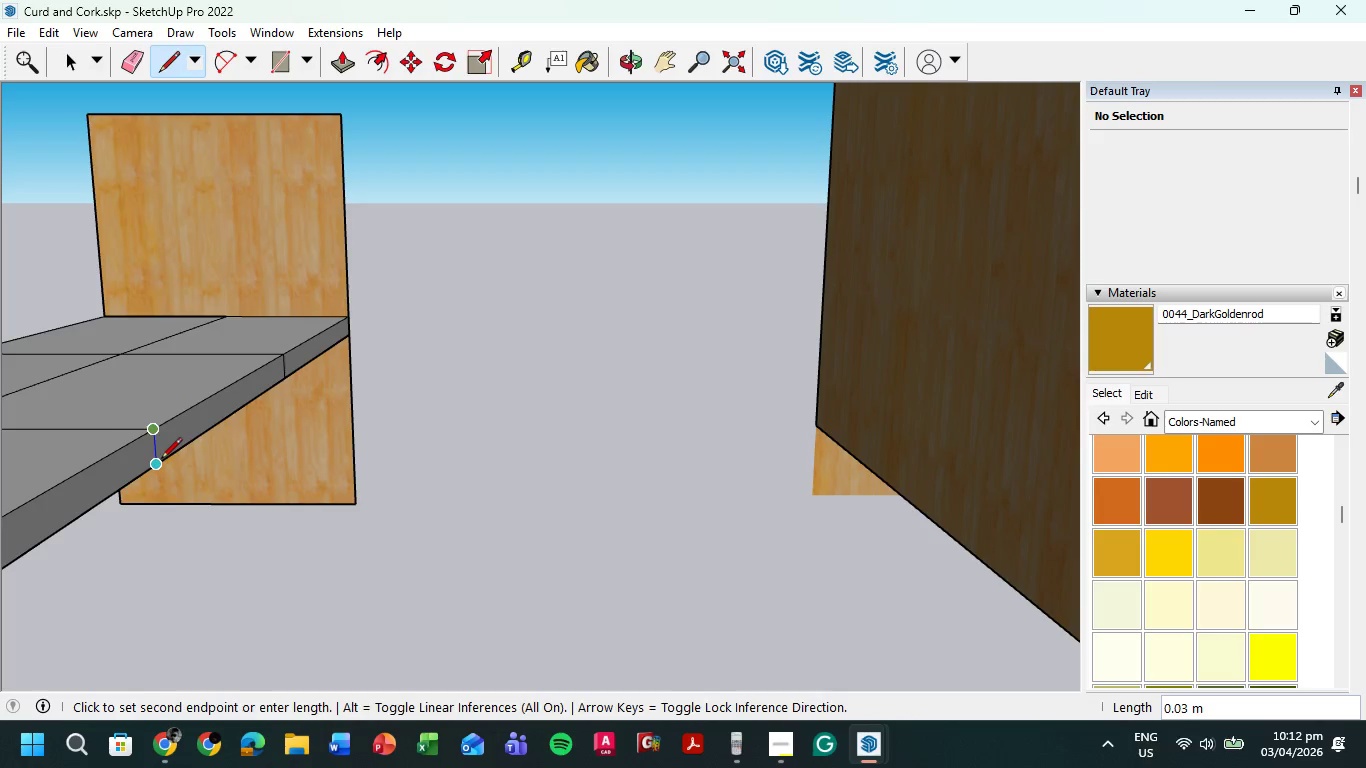 
scroll: coordinate [305, 440], scroll_direction: down, amount: 4.0
 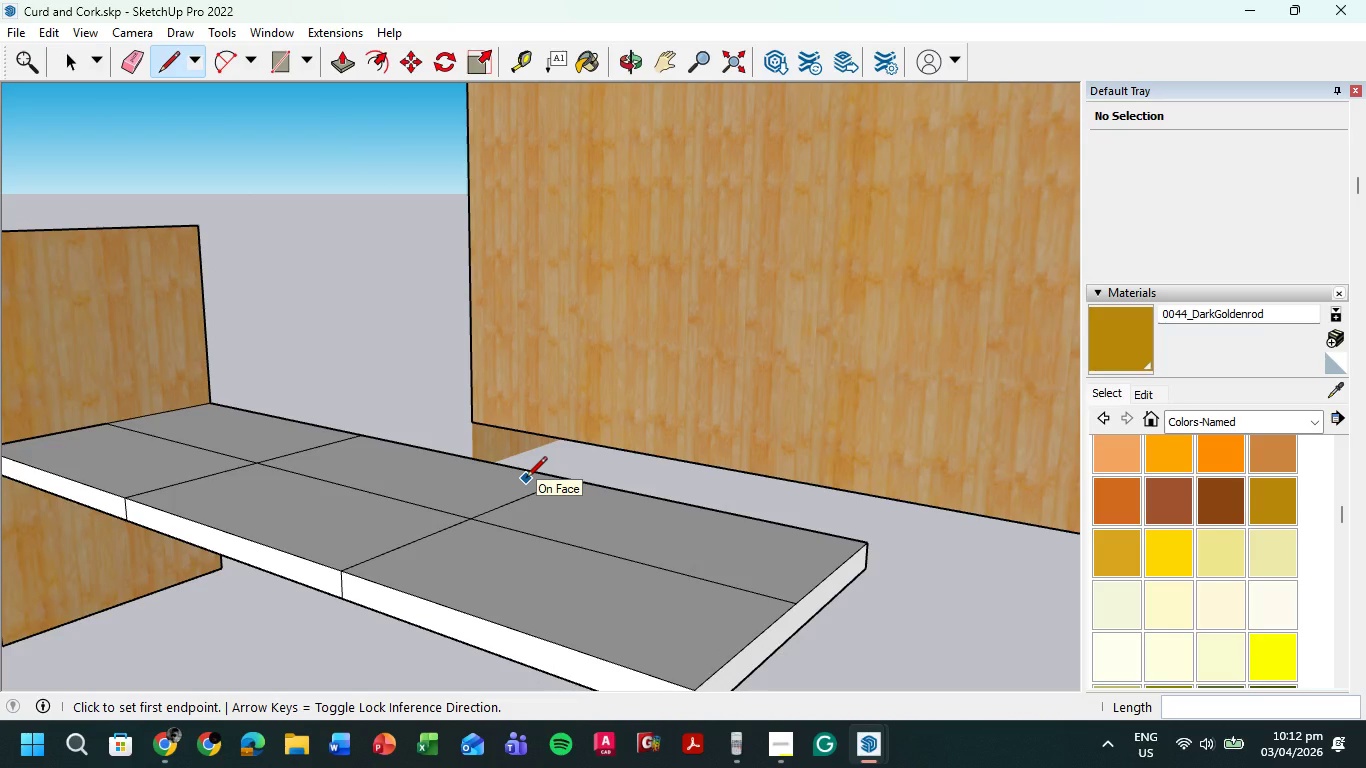 
wait(8.95)
 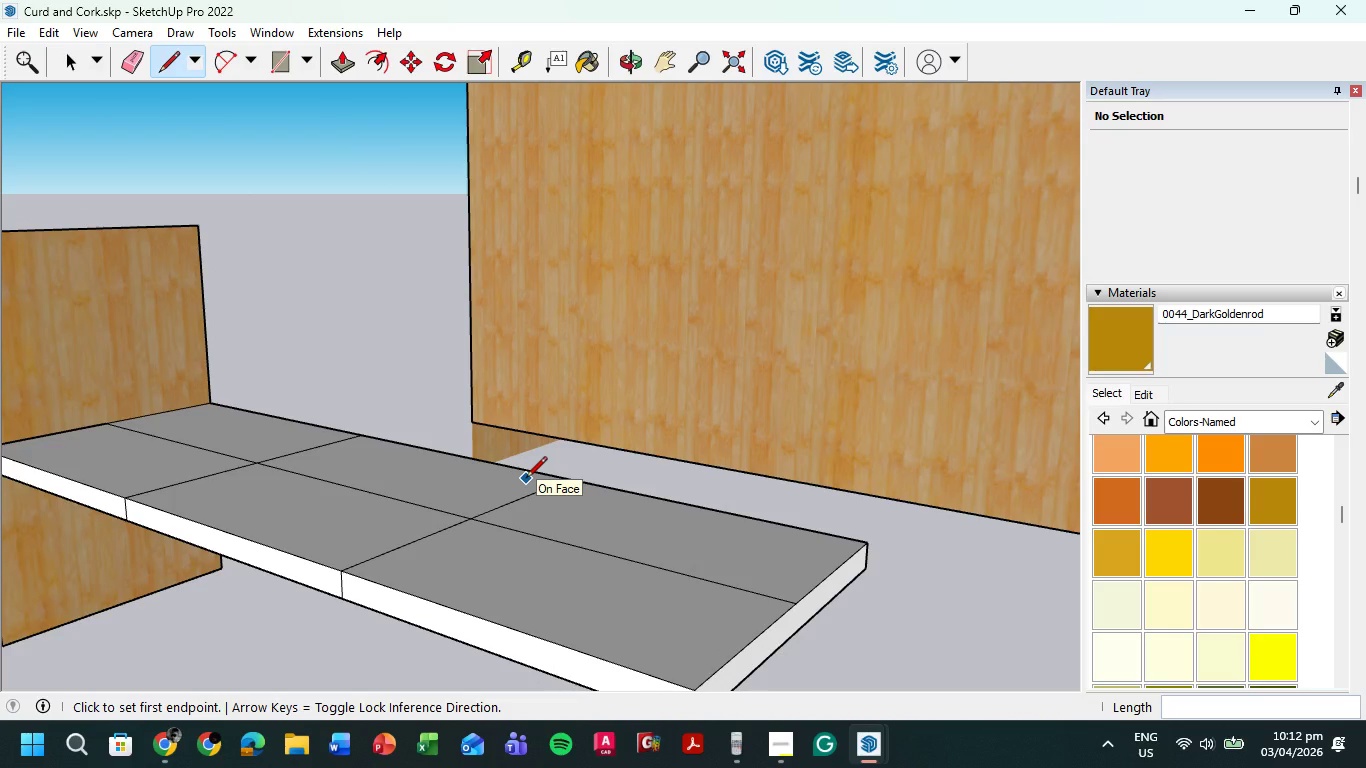 
left_click_drag(start_coordinate=[201, 475], to_coordinate=[223, 462])
 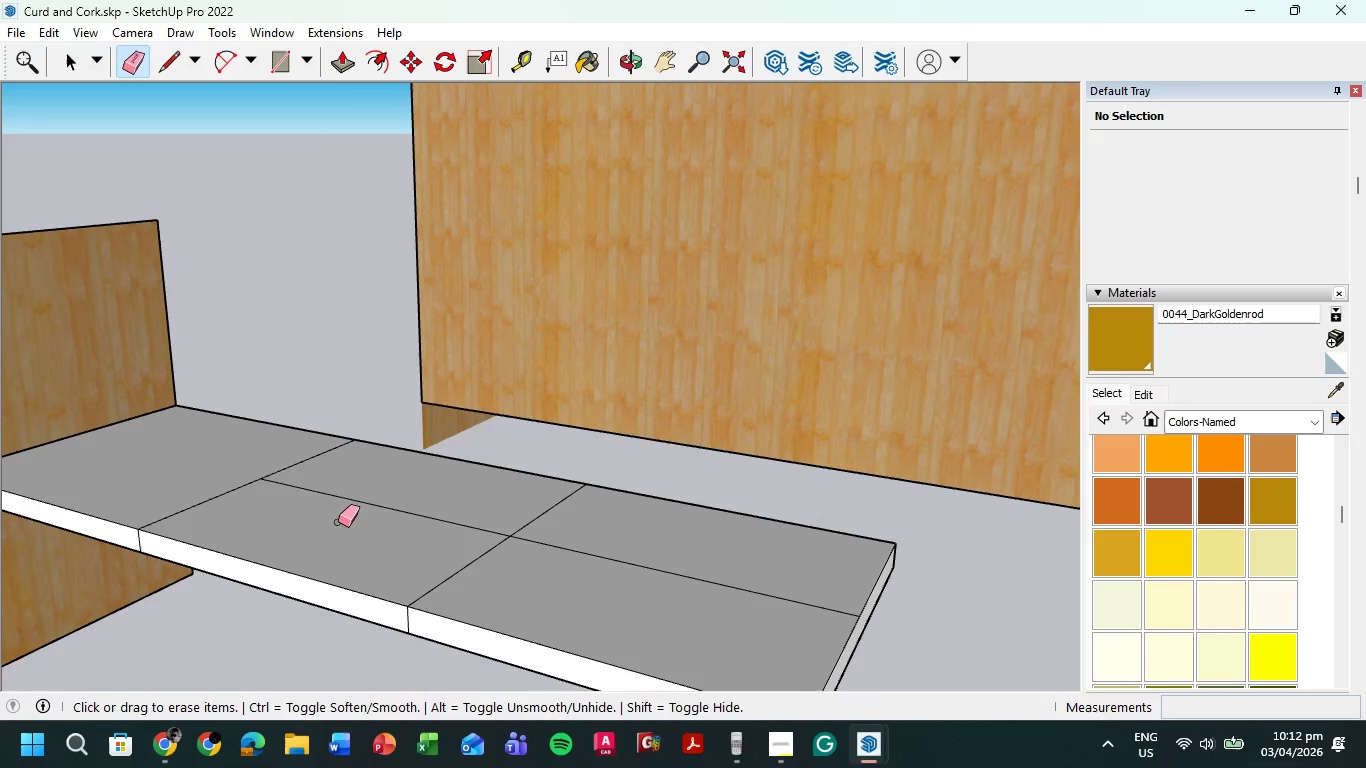 
left_click_drag(start_coordinate=[338, 522], to_coordinate=[385, 493])
 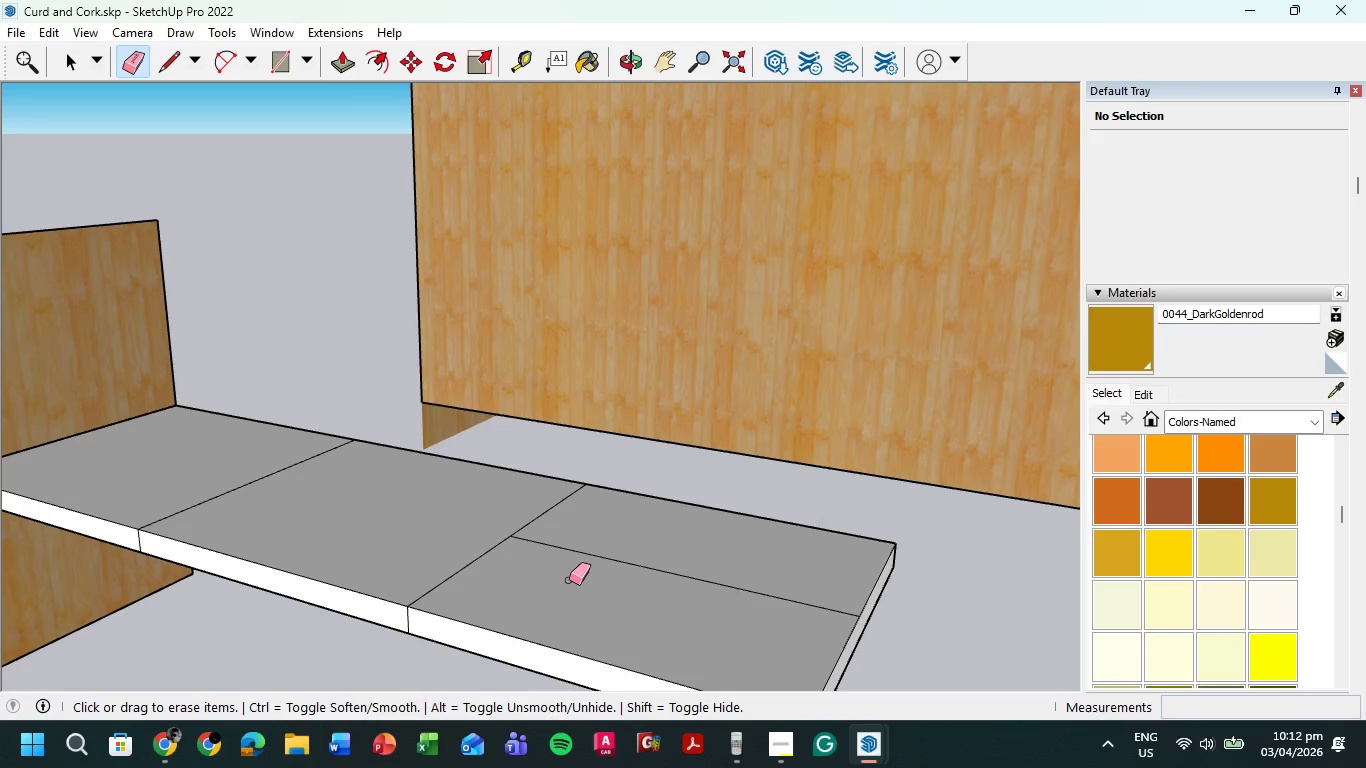 
left_click_drag(start_coordinate=[569, 580], to_coordinate=[655, 514])
 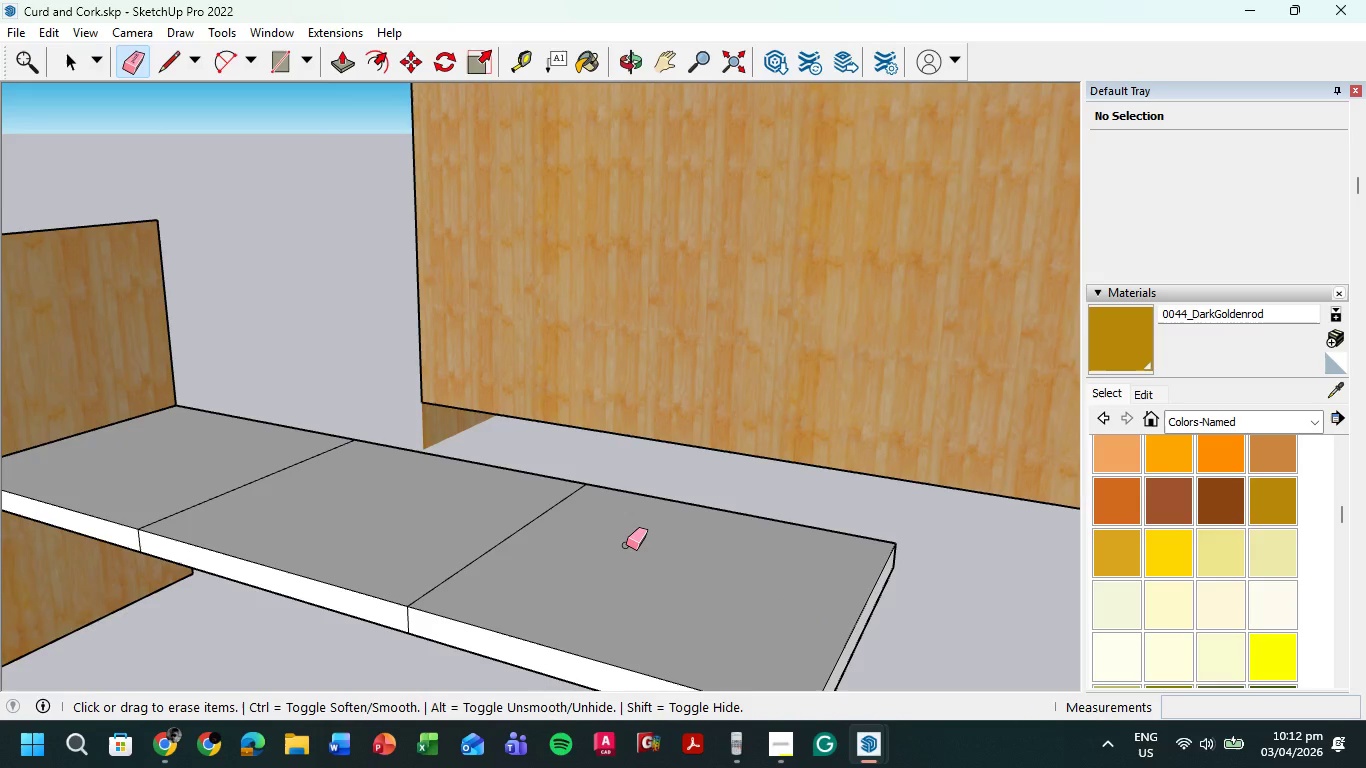 
scroll: coordinate [625, 546], scroll_direction: down, amount: 3.0
 